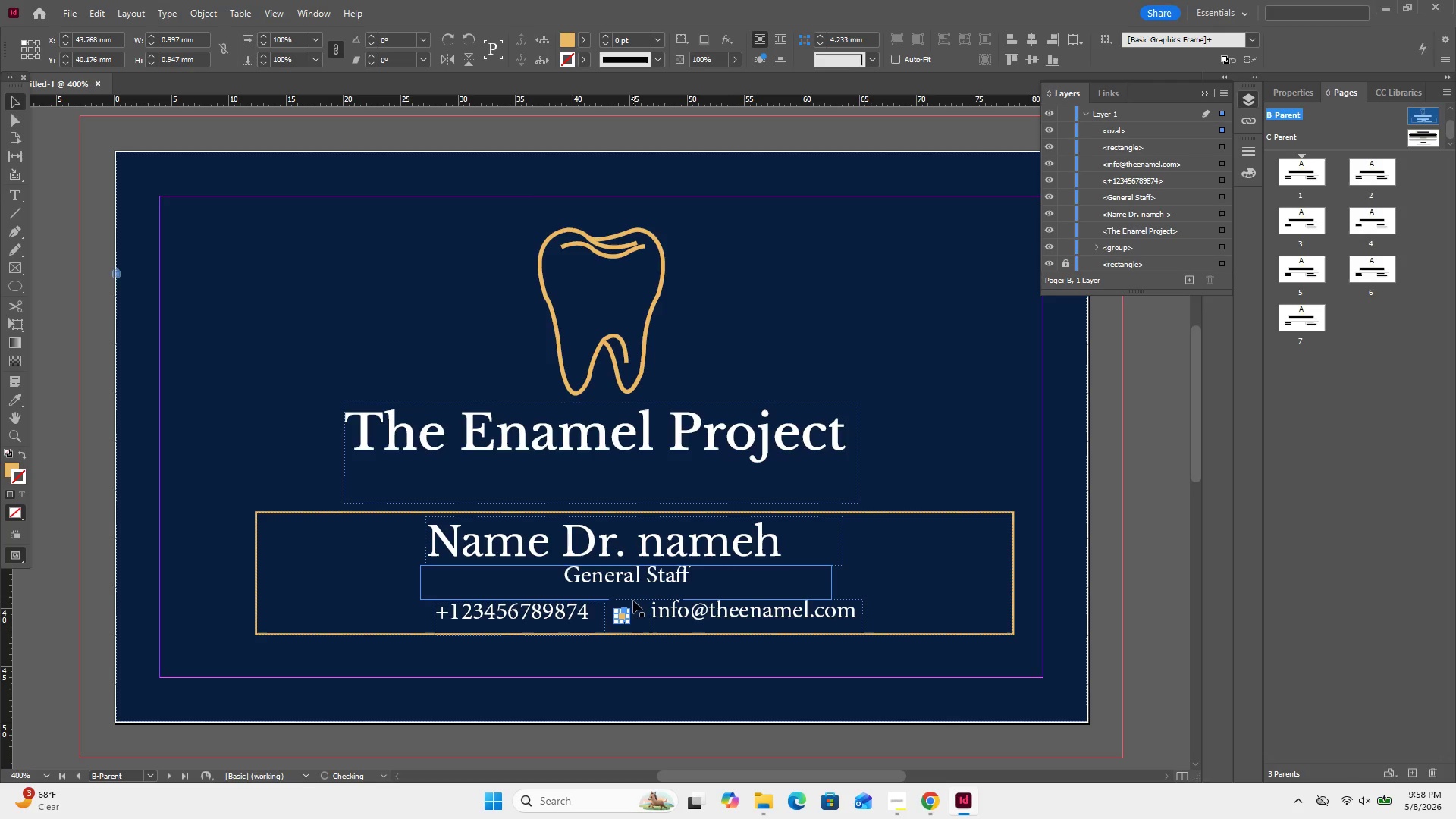 
key(ArrowRight)
 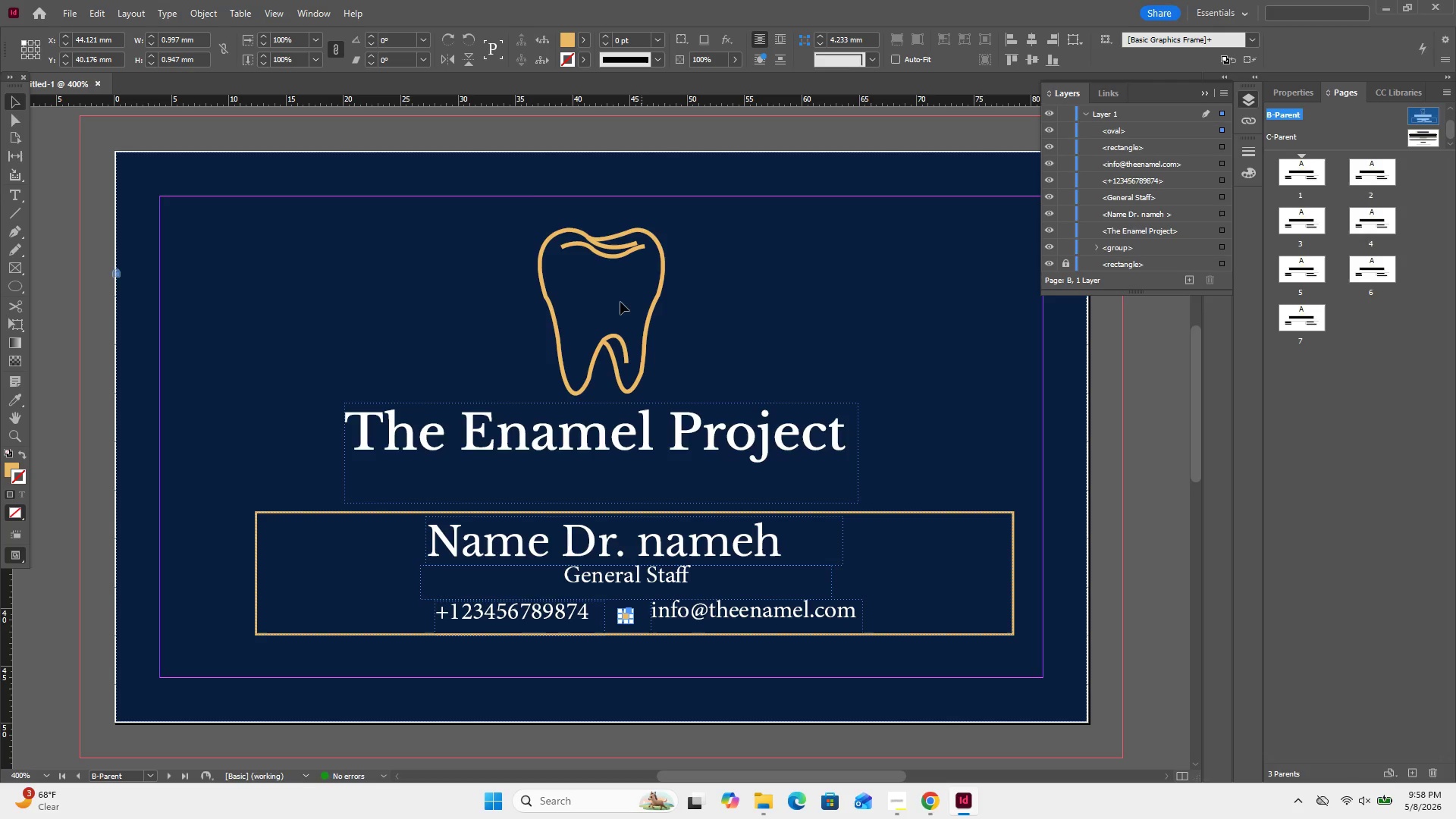 
left_click([624, 249])
 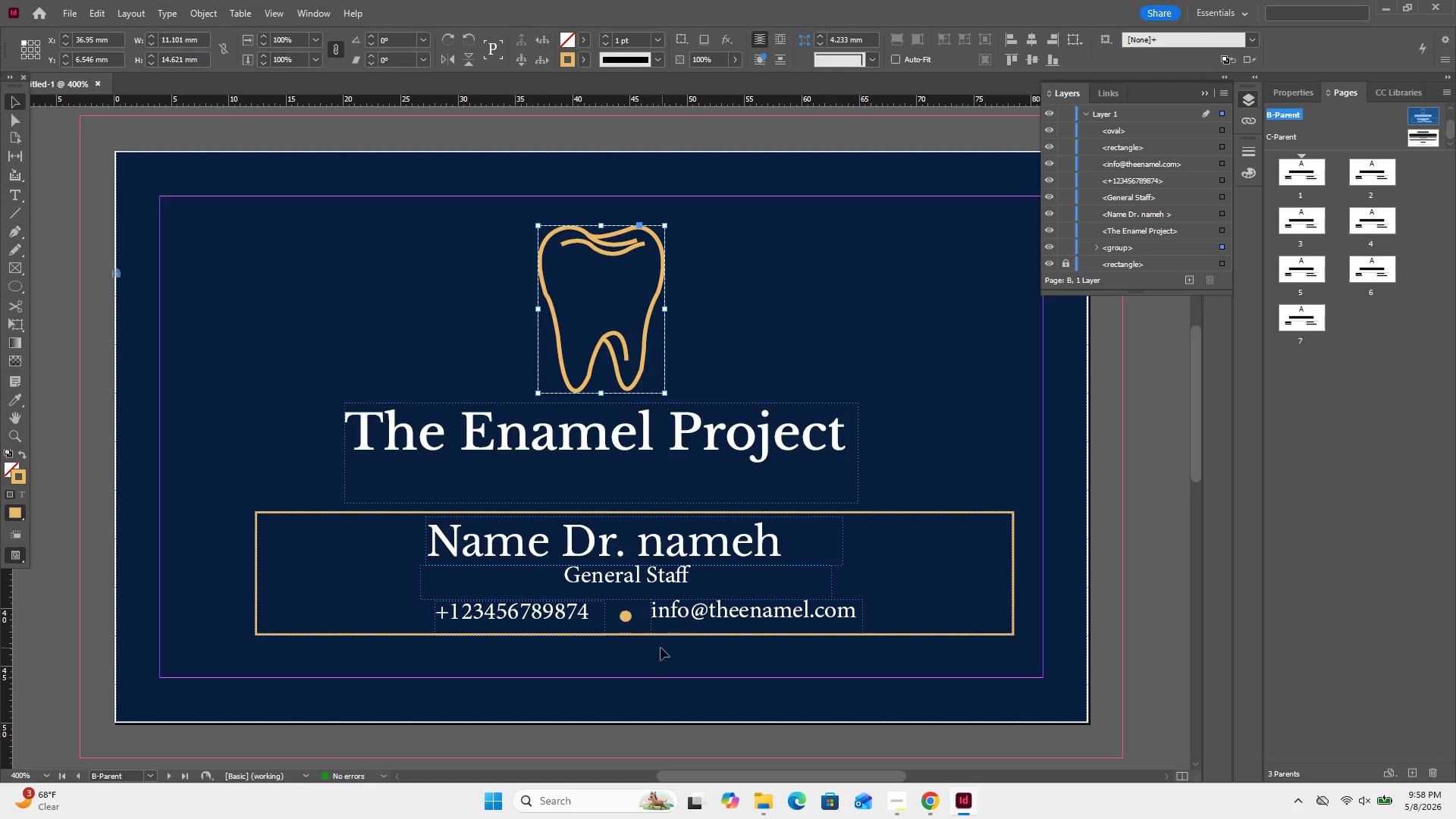 
wait(6.66)
 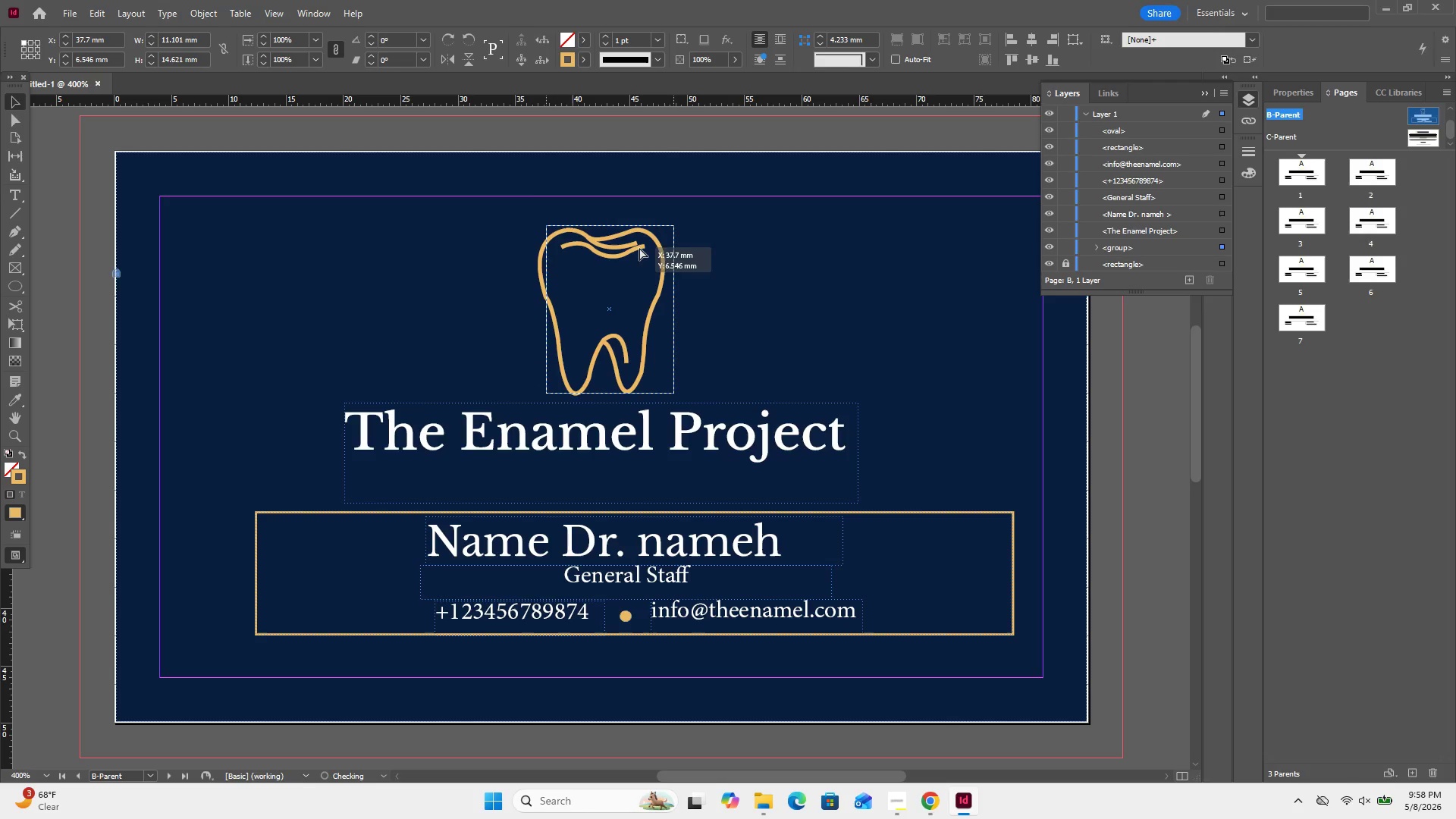 
left_click([573, 617])
 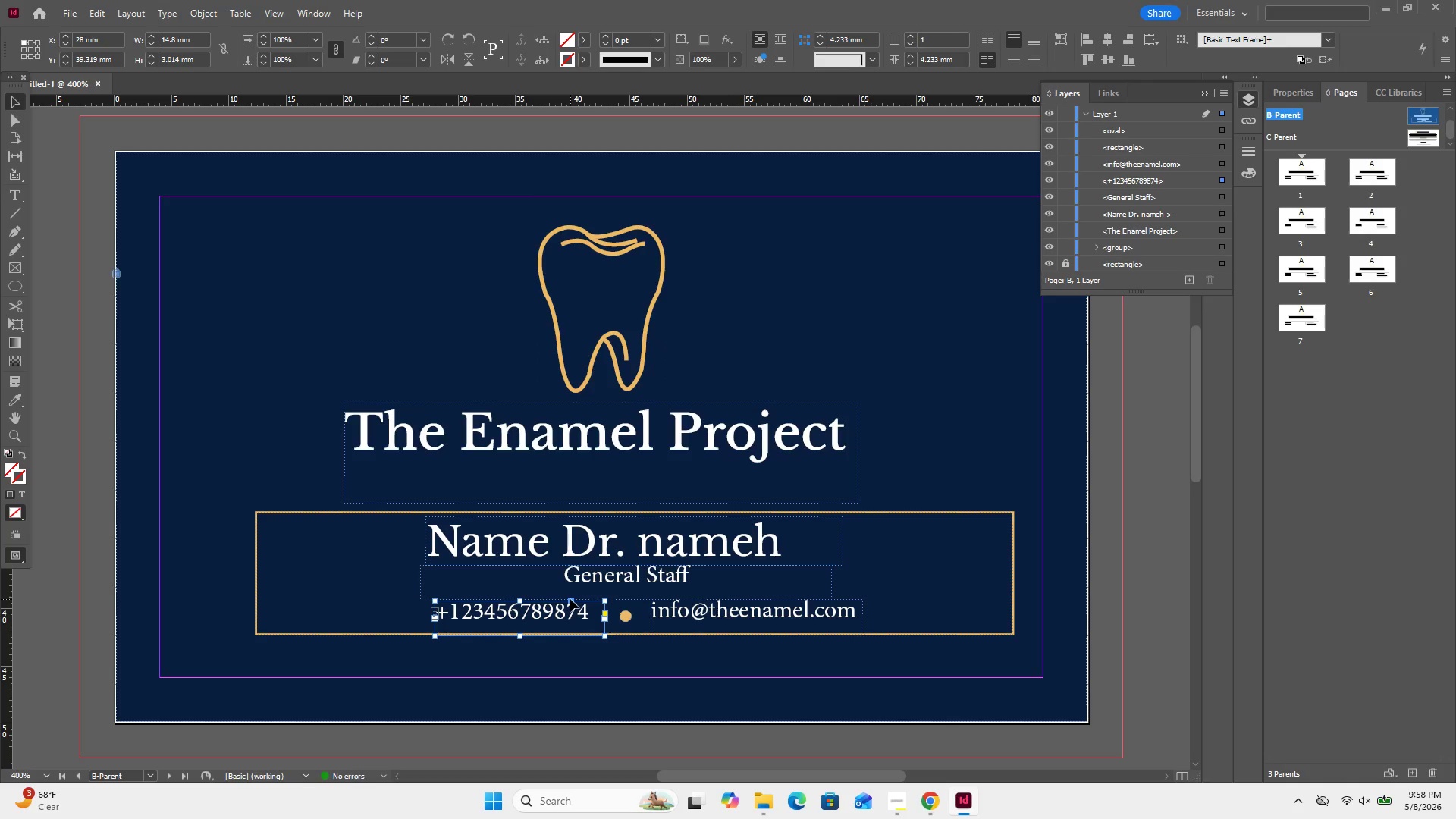 
hold_key(key=ArrowLeft, duration=0.73)
 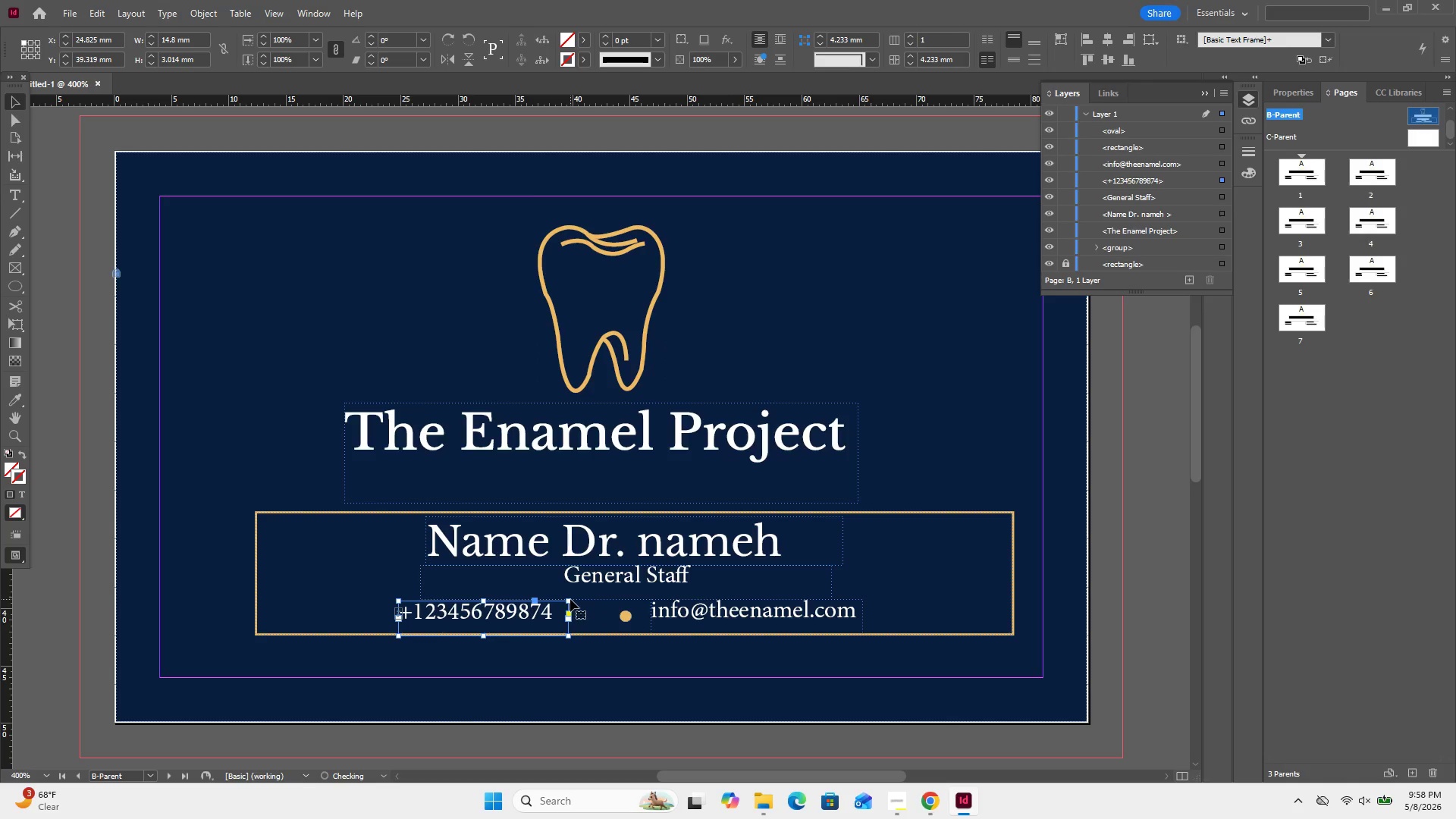 
key(ArrowLeft)
 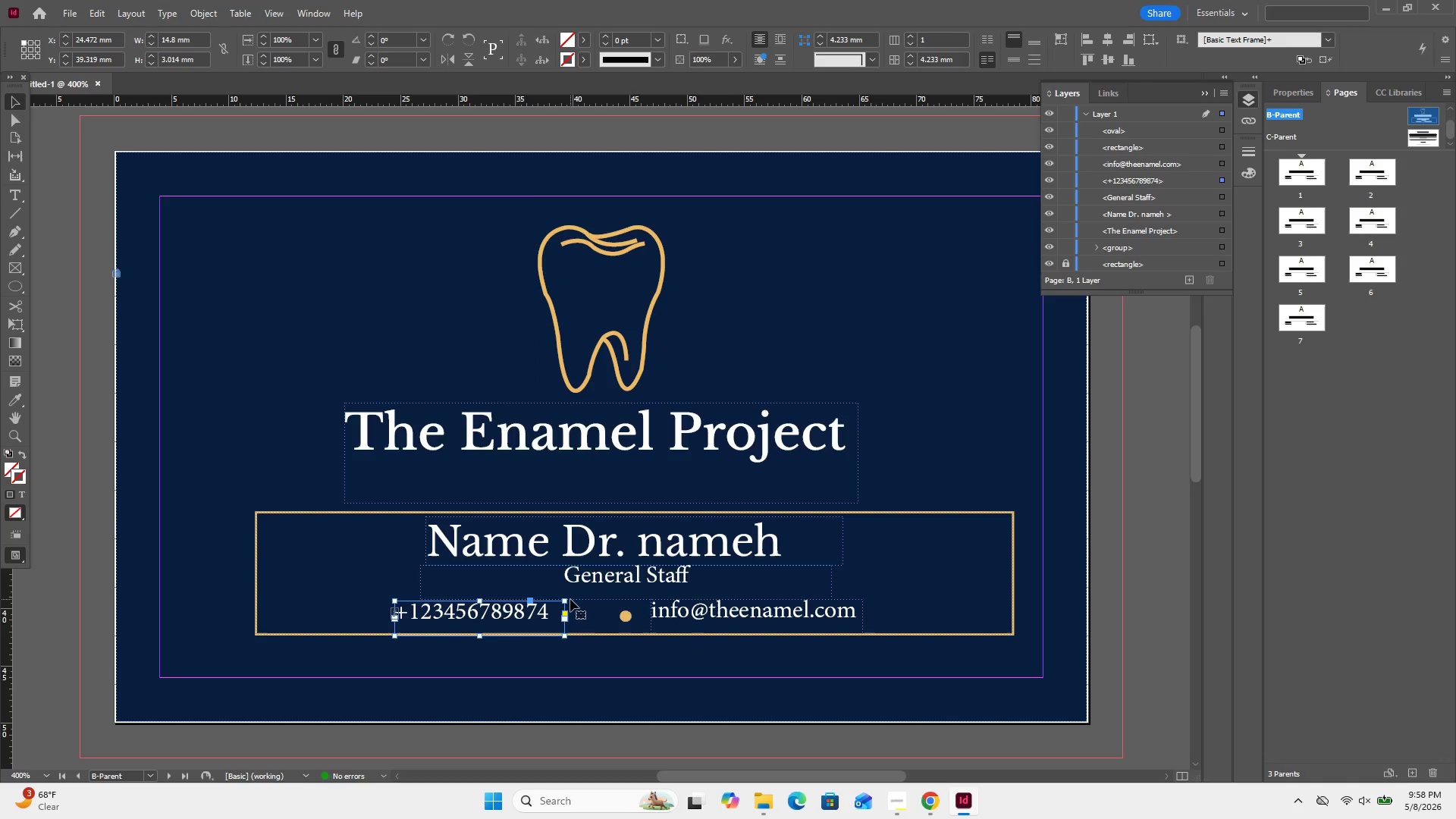 
key(ArrowRight)
 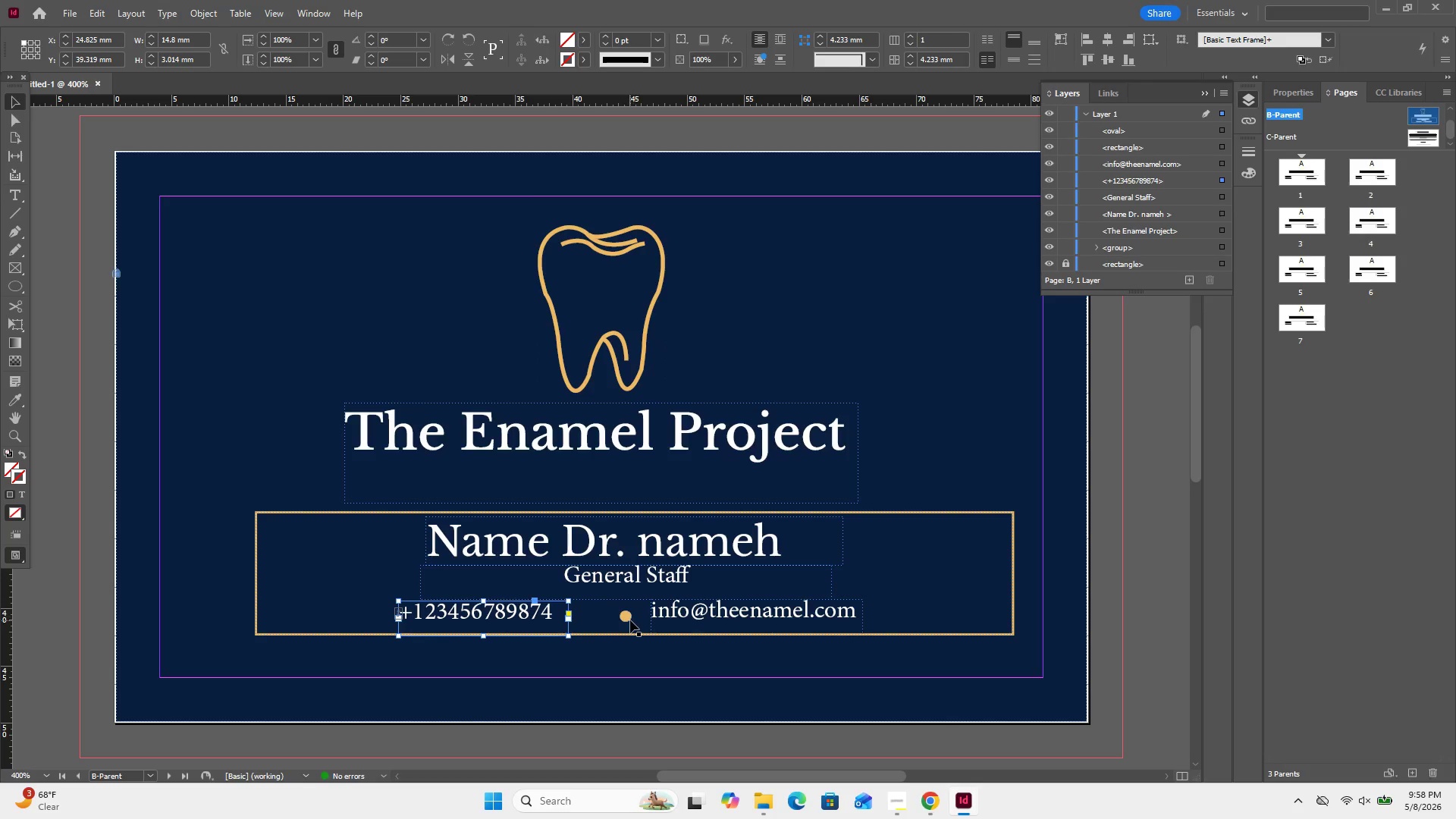 
left_click([630, 620])
 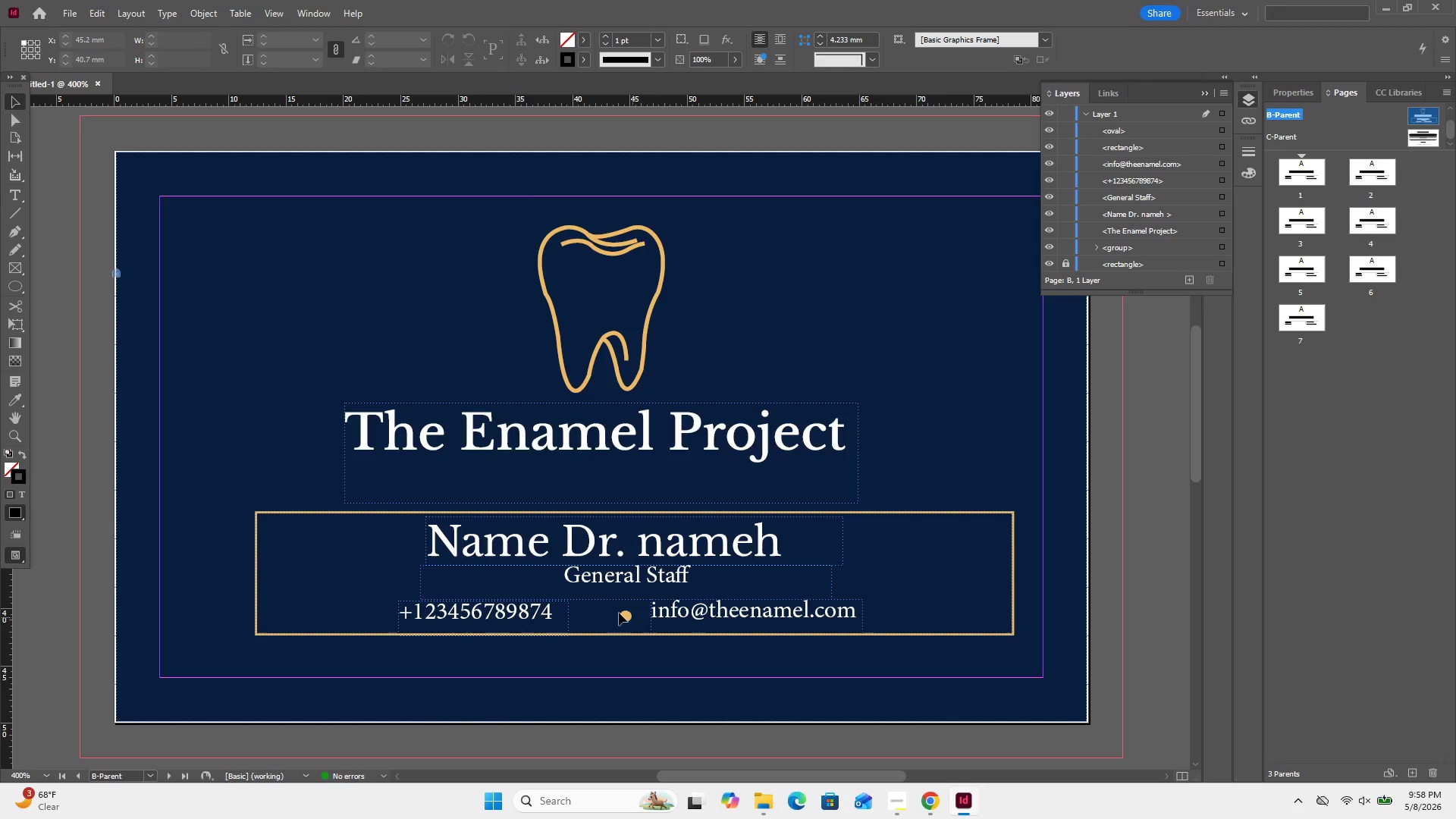 
left_click_drag(start_coordinate=[628, 615], to_coordinate=[604, 619])
 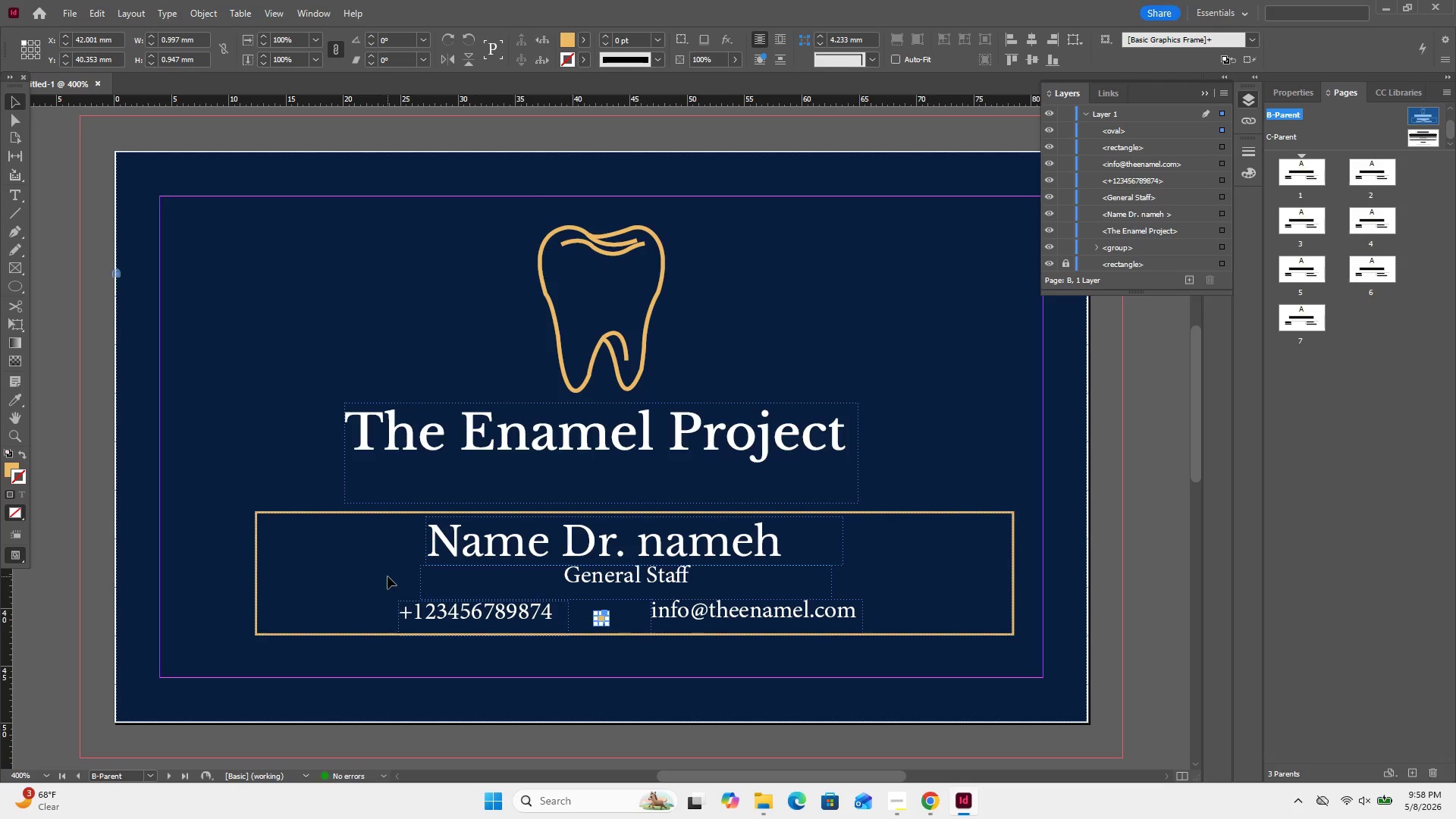 
key(ArrowUp)
 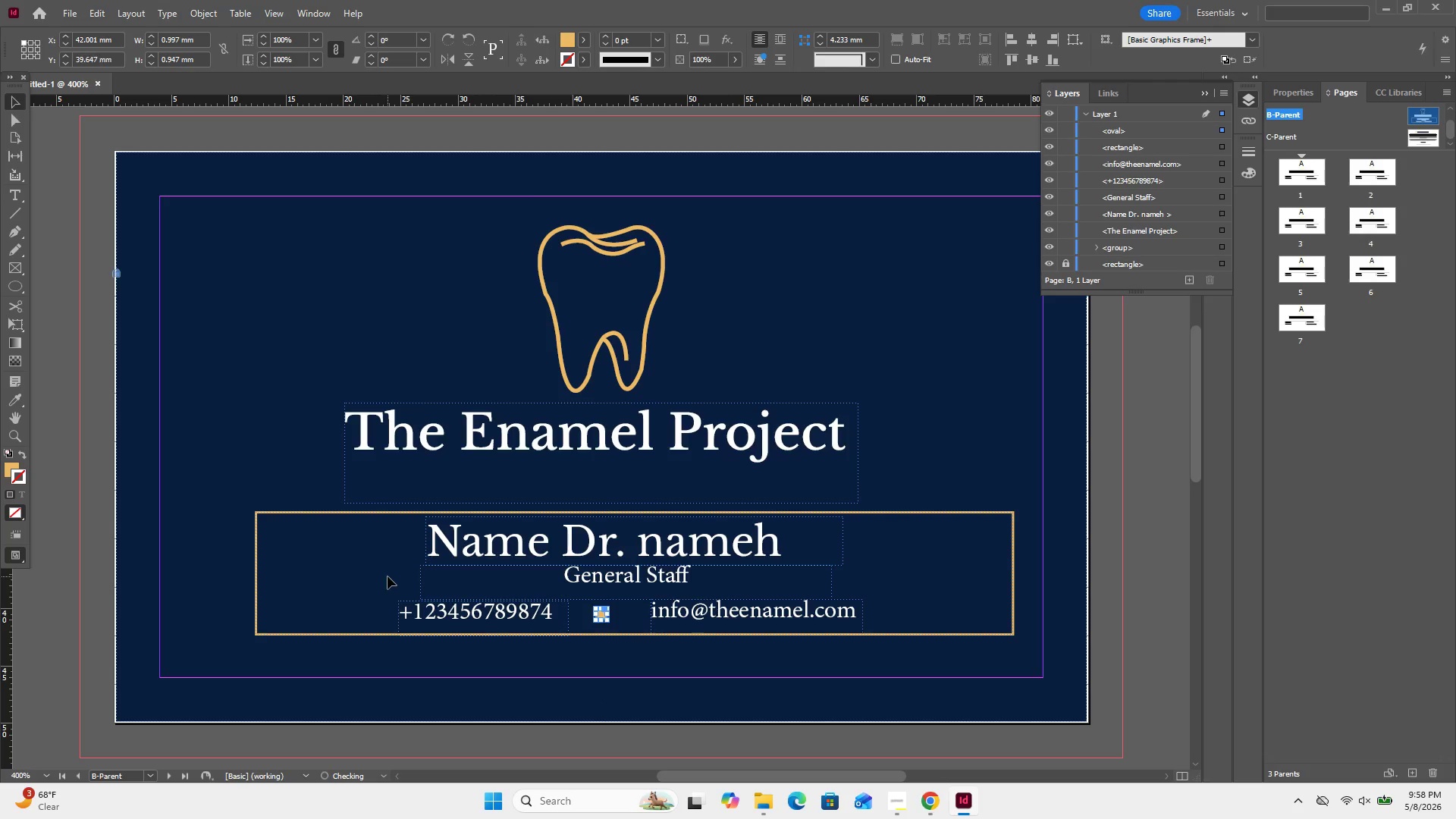 
key(ArrowUp)
 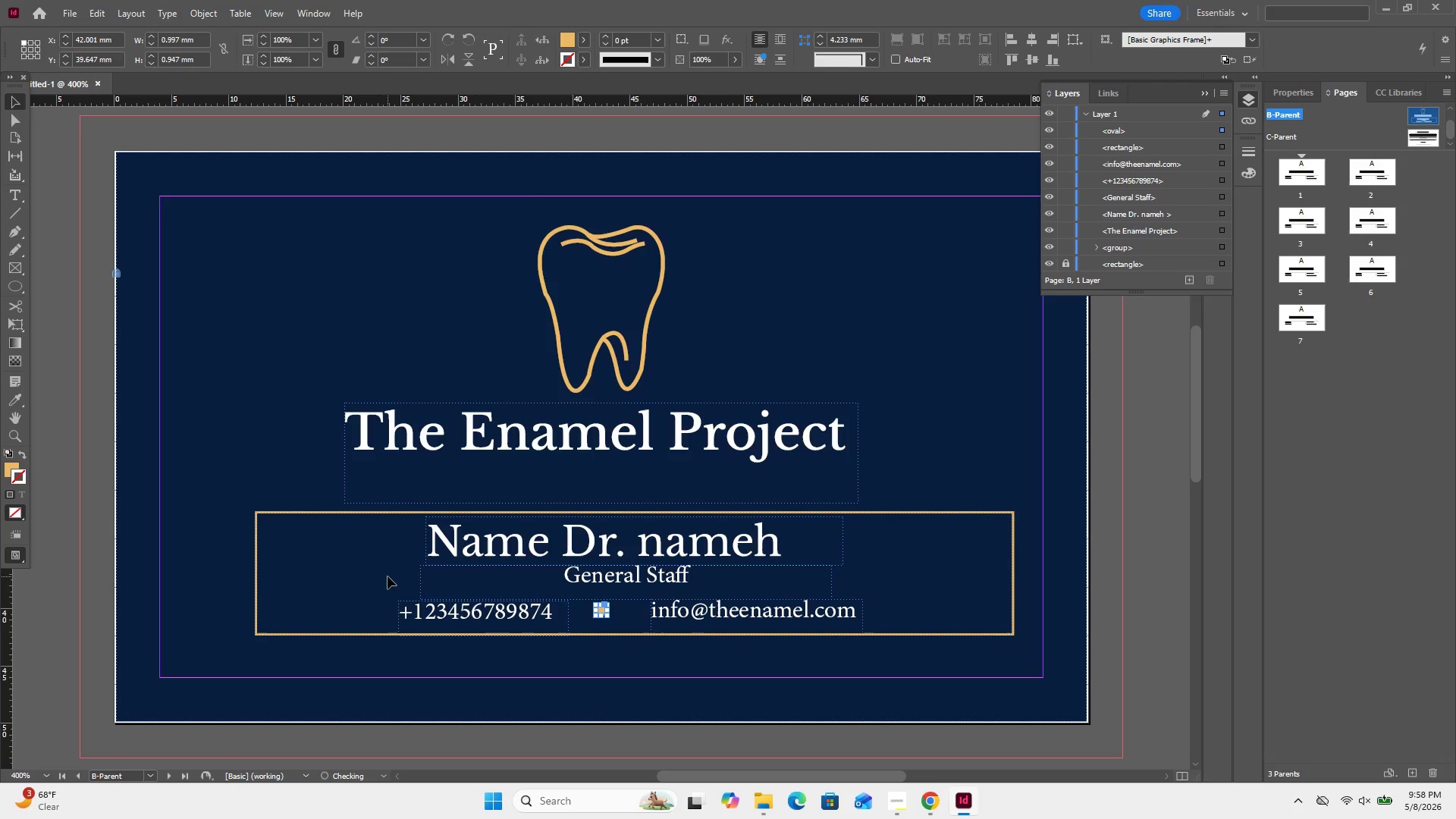 
key(ArrowDown)
 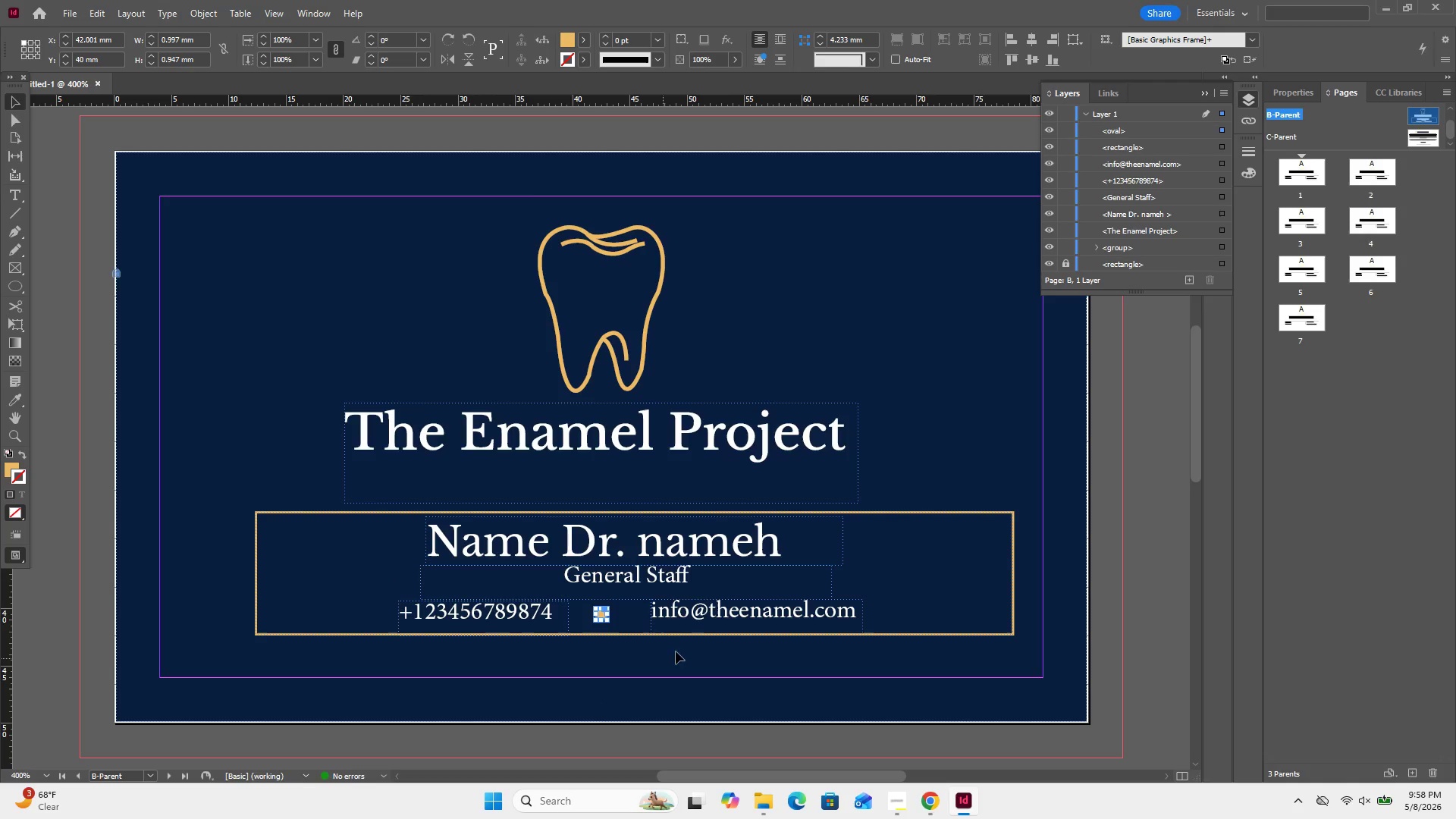 
left_click([676, 619])
 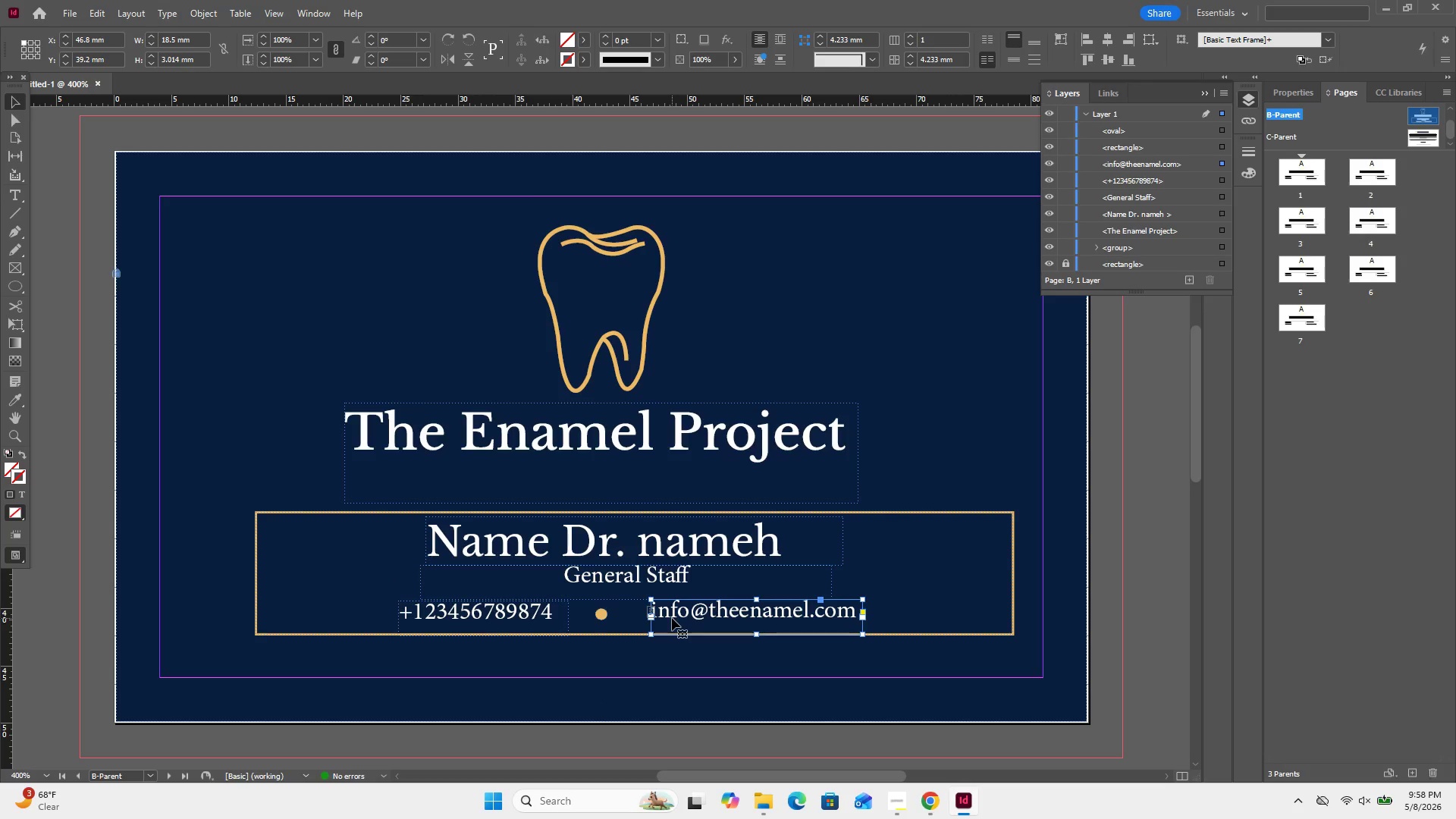 
key(ArrowLeft)
 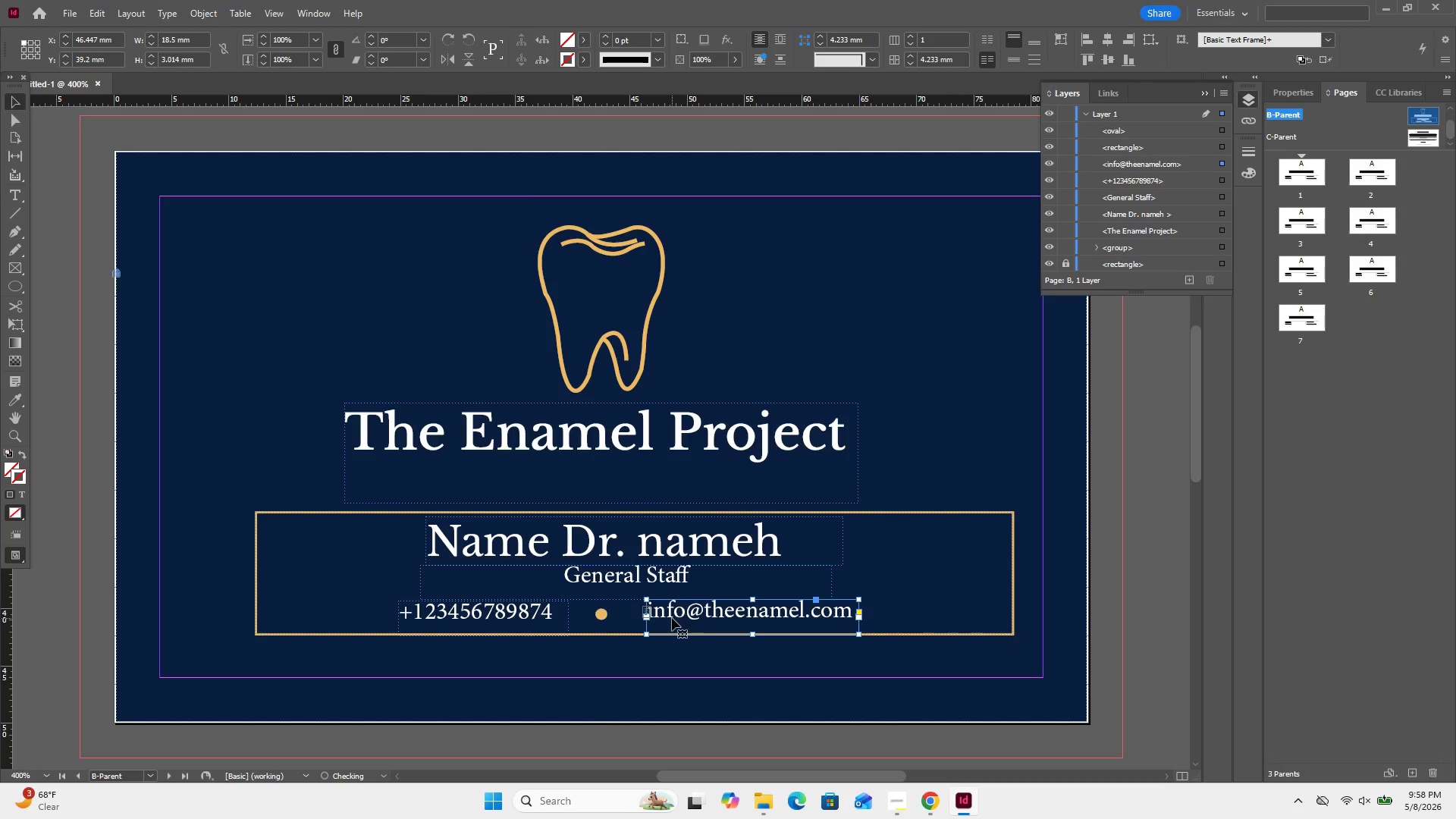 
key(ArrowLeft)
 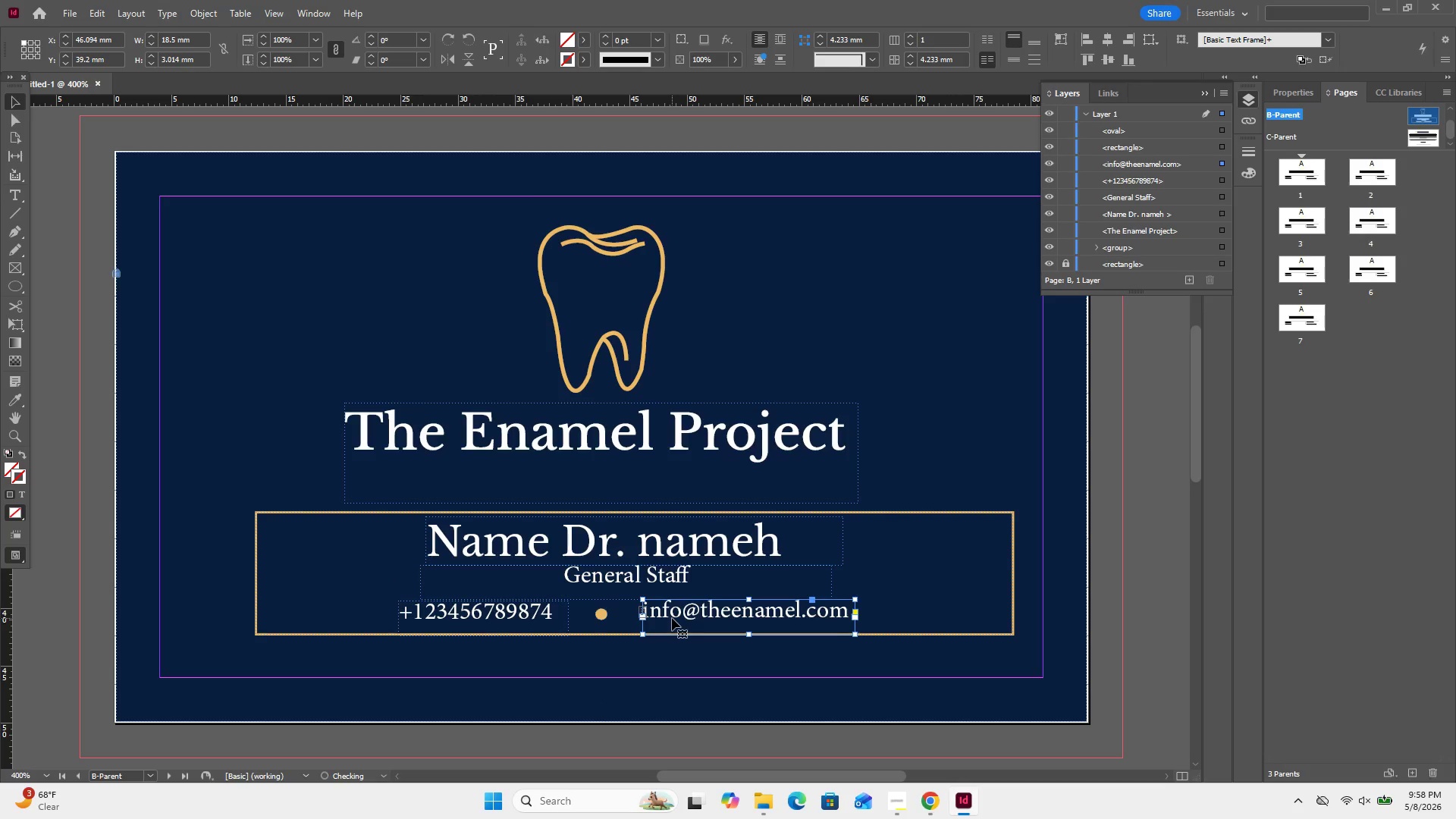 
key(ArrowLeft)
 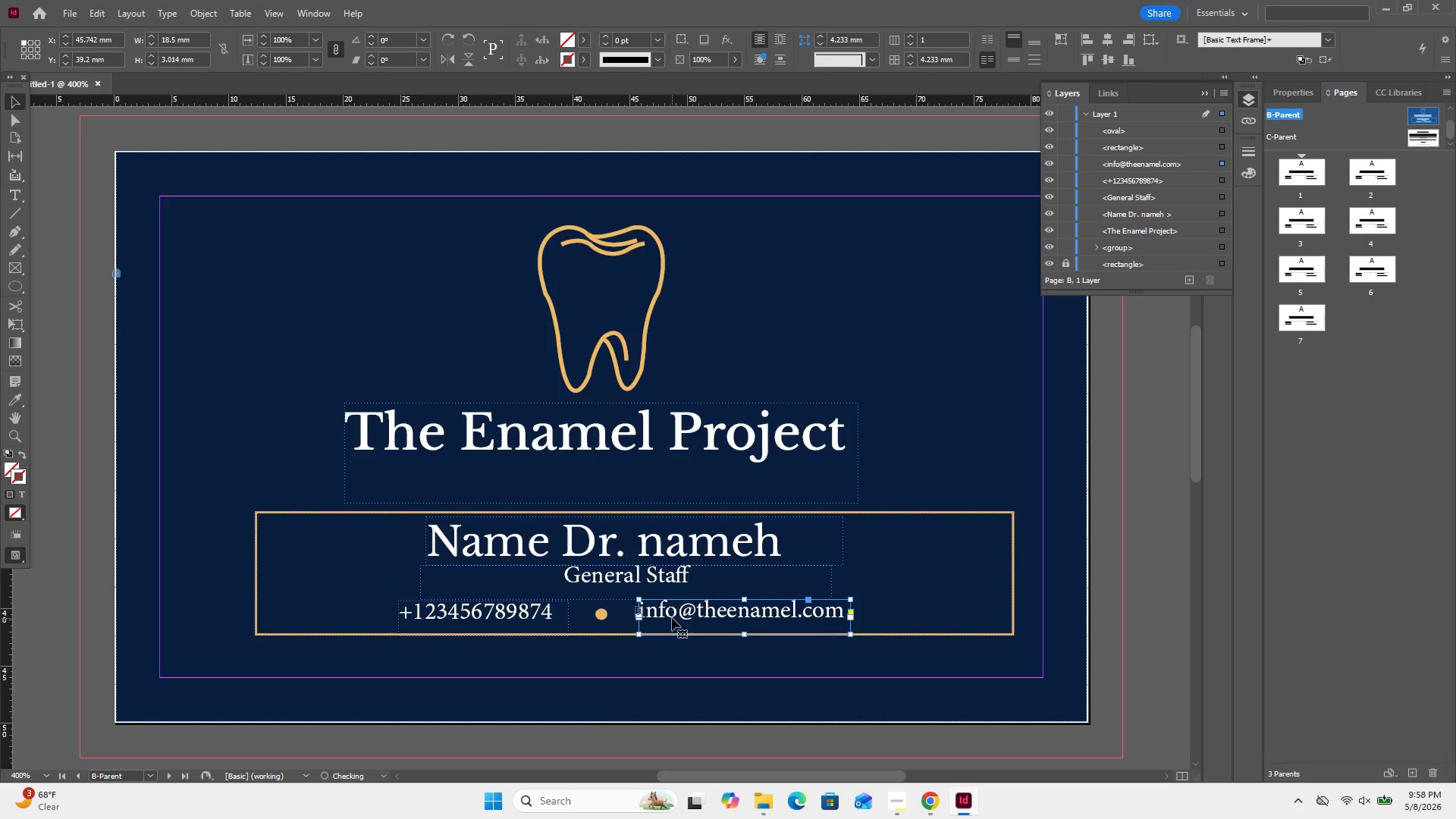 
key(ArrowLeft)
 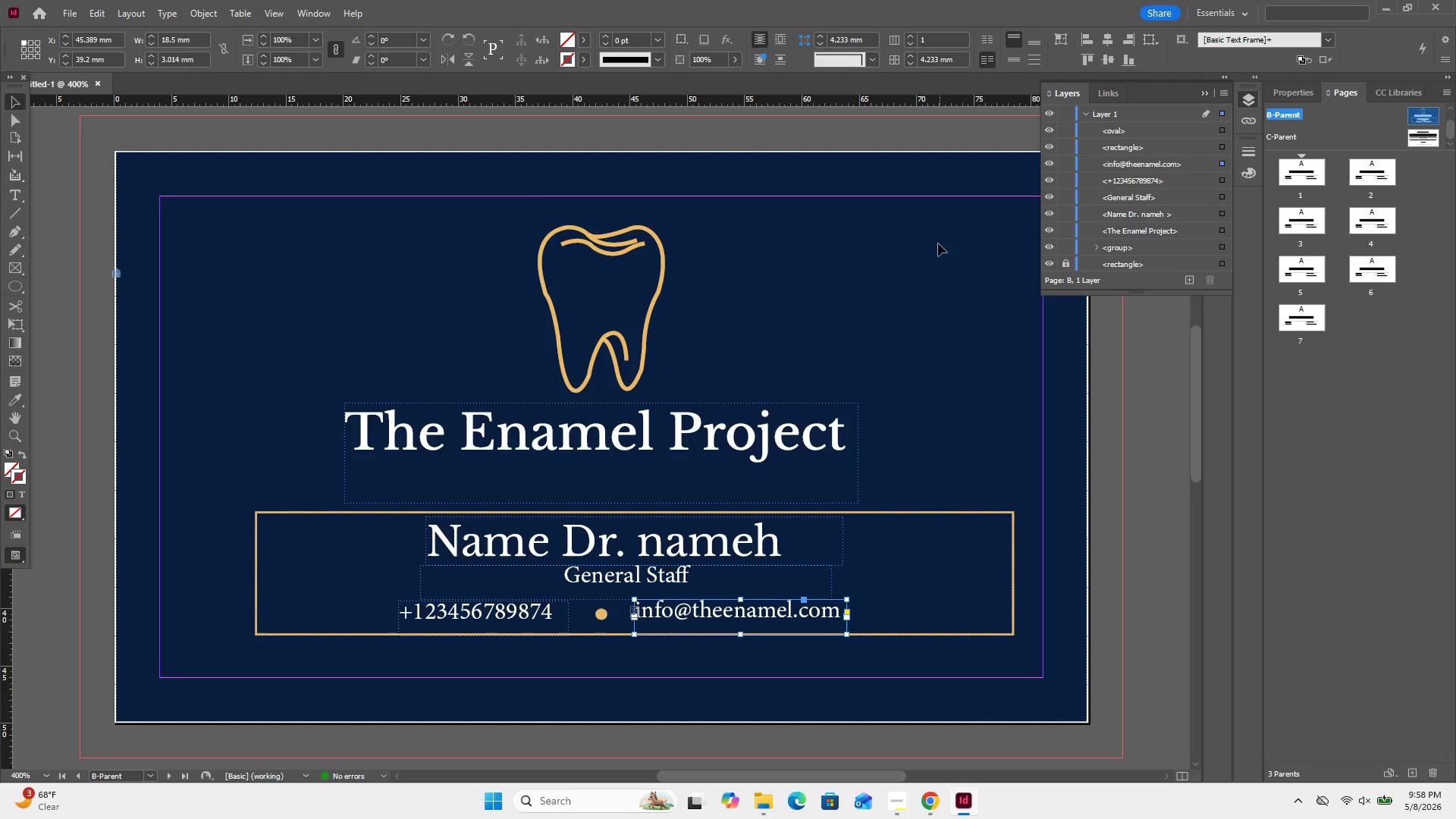 
left_click([937, 287])
 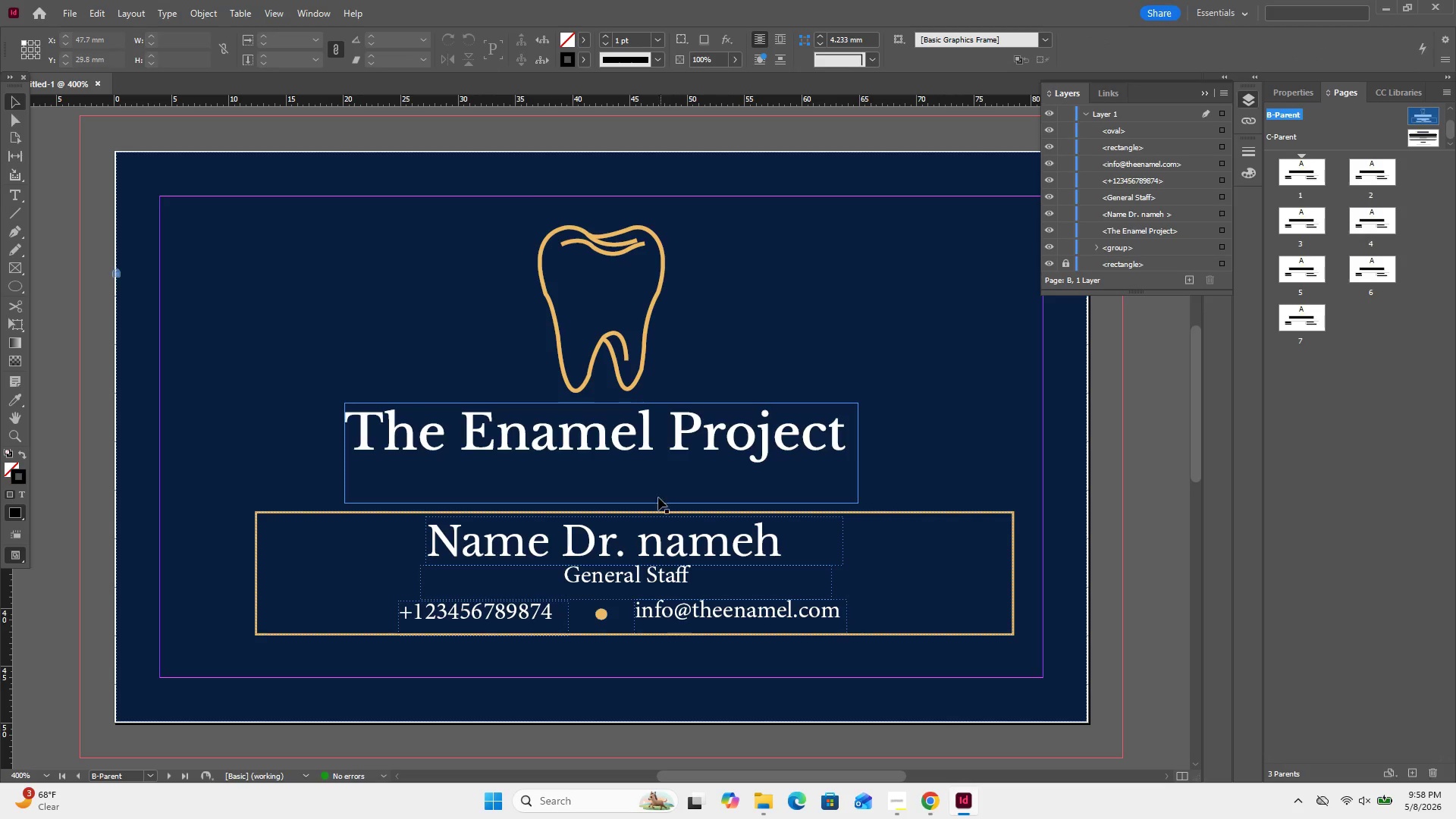 
left_click([658, 500])
 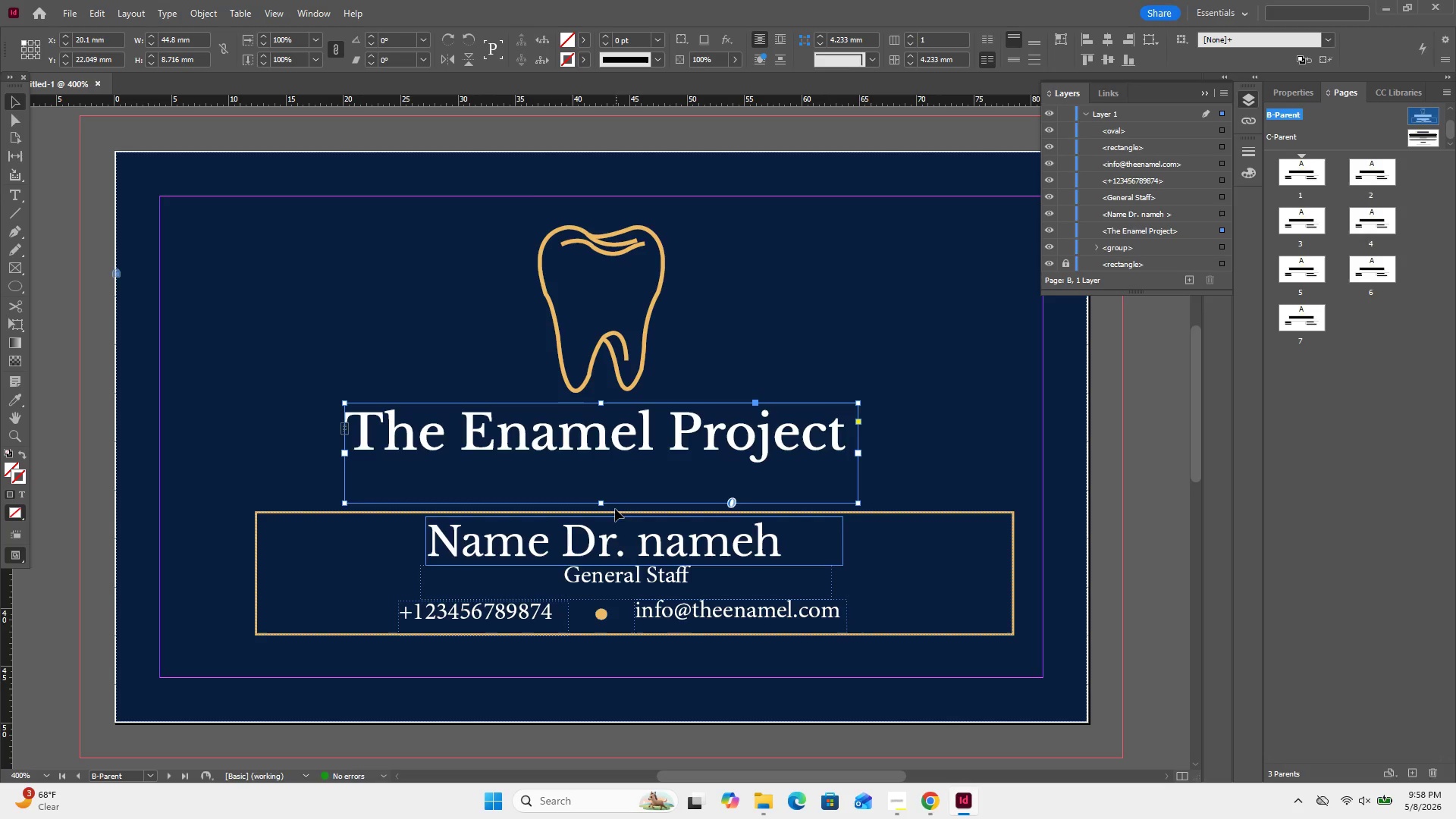 
left_click_drag(start_coordinate=[601, 504], to_coordinate=[614, 479])
 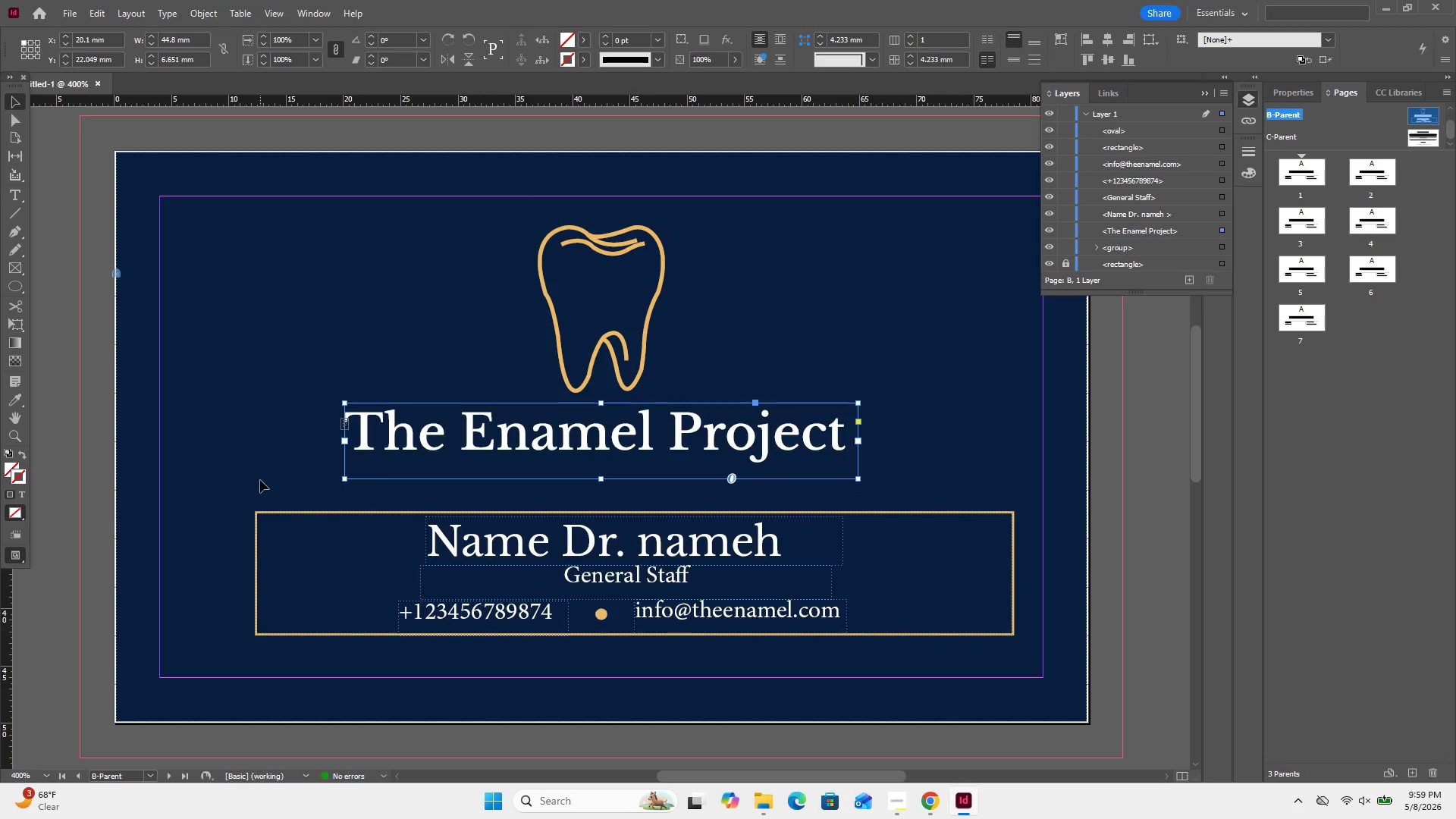 
left_click_drag(start_coordinate=[234, 482], to_coordinate=[864, 657])
 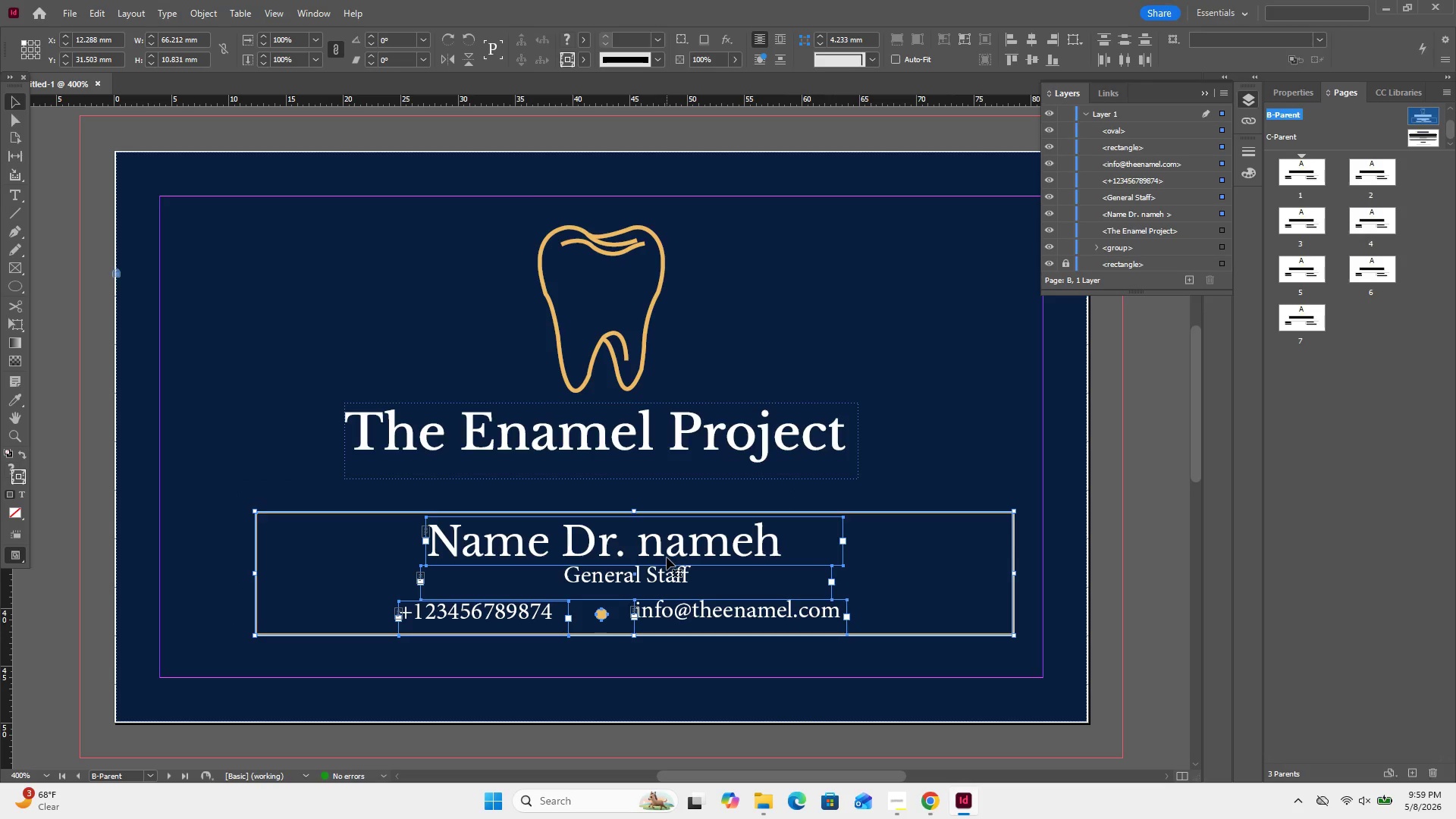 
hold_key(key=ArrowUp, duration=0.45)
 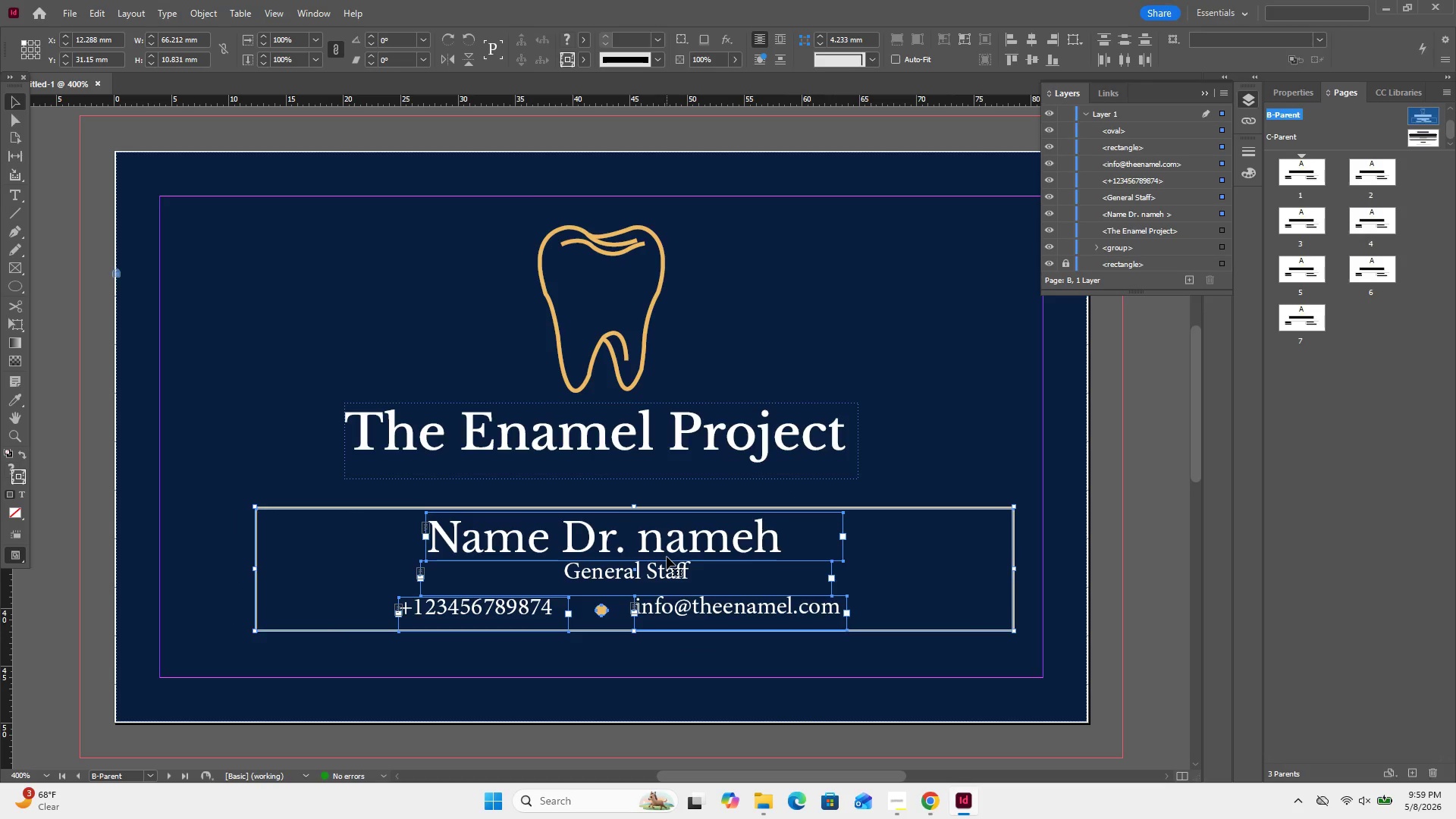 
key(ArrowUp)
 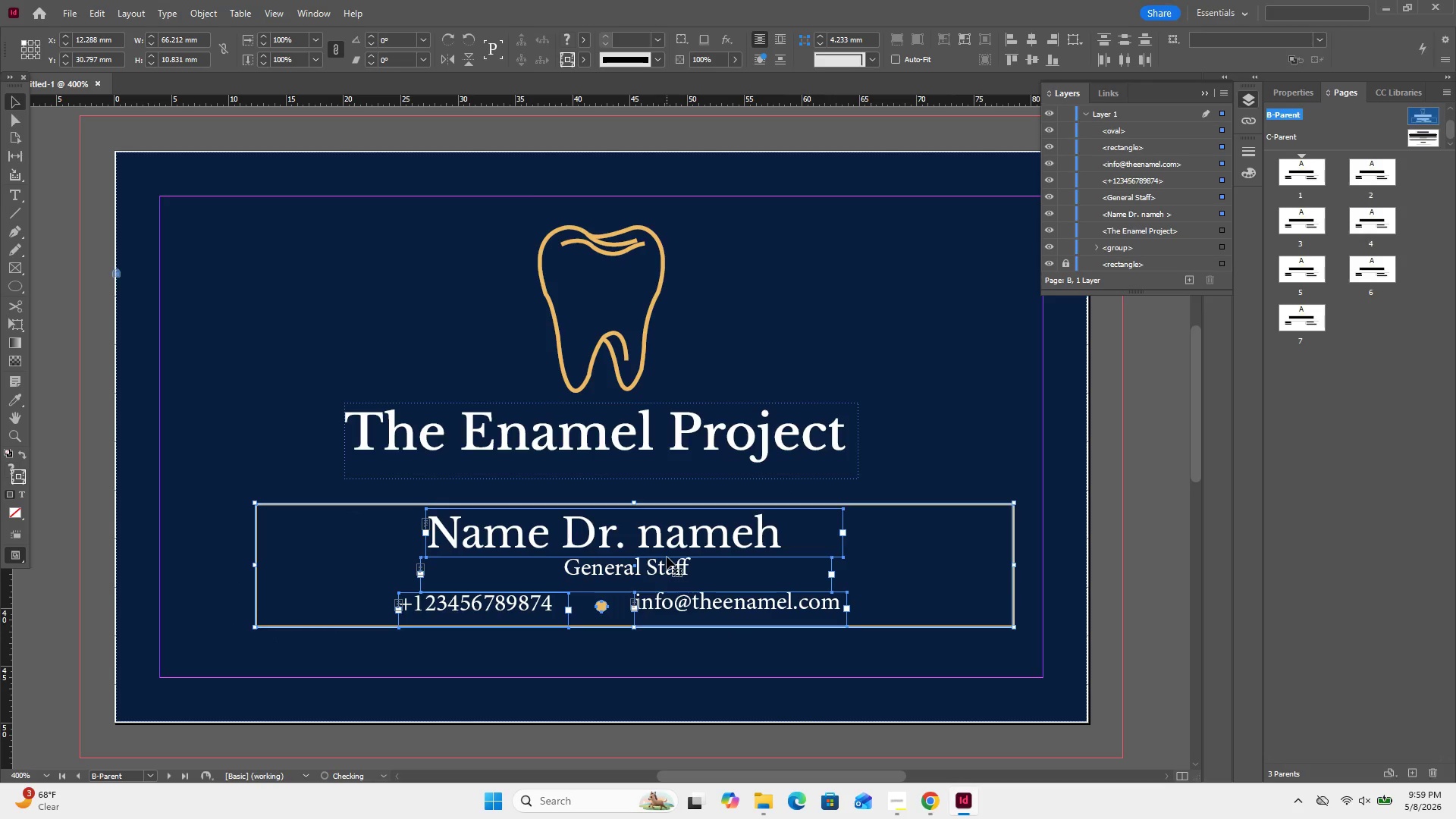 
key(ArrowUp)
 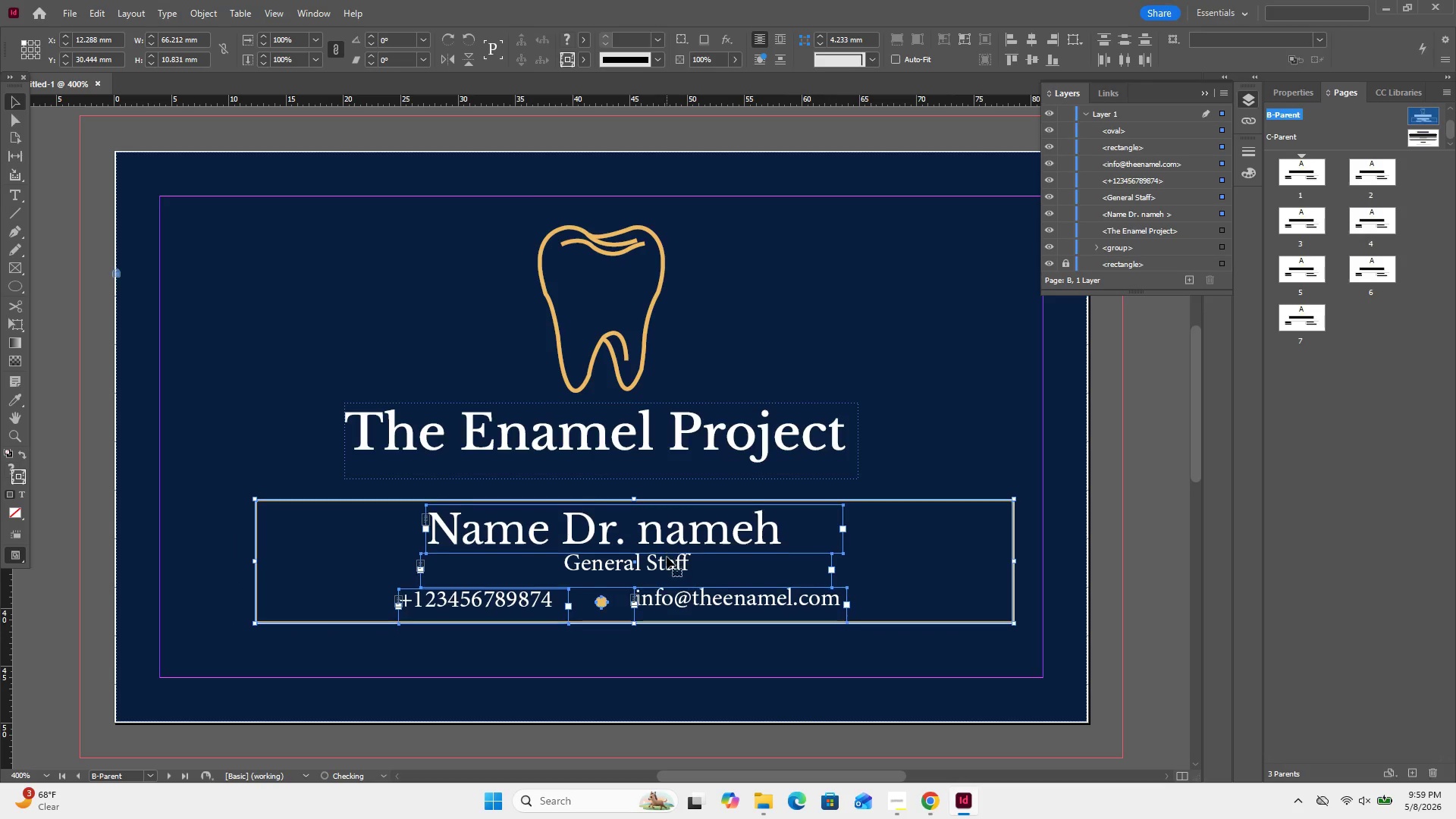 
key(ArrowUp)
 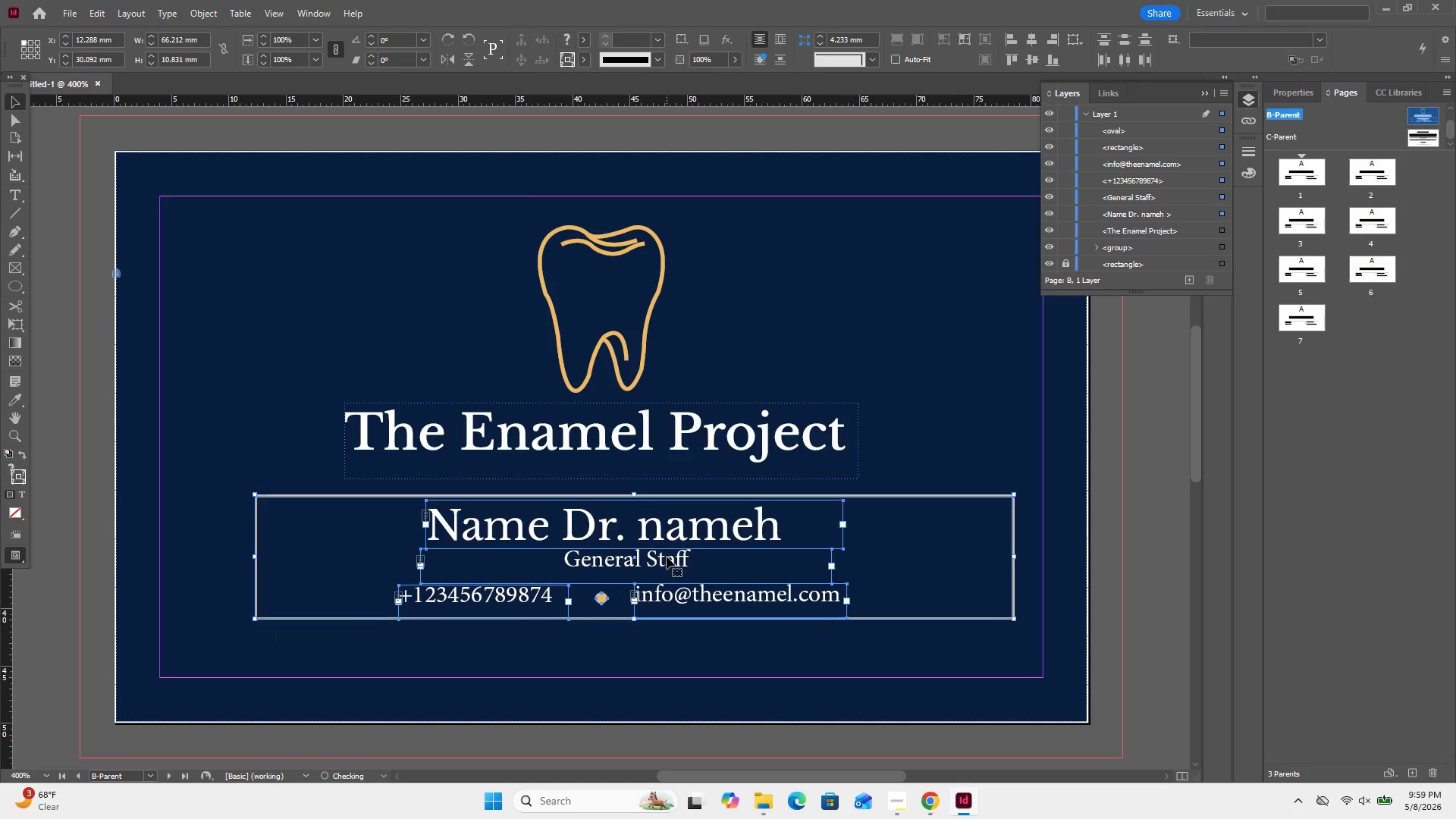 
key(ArrowUp)
 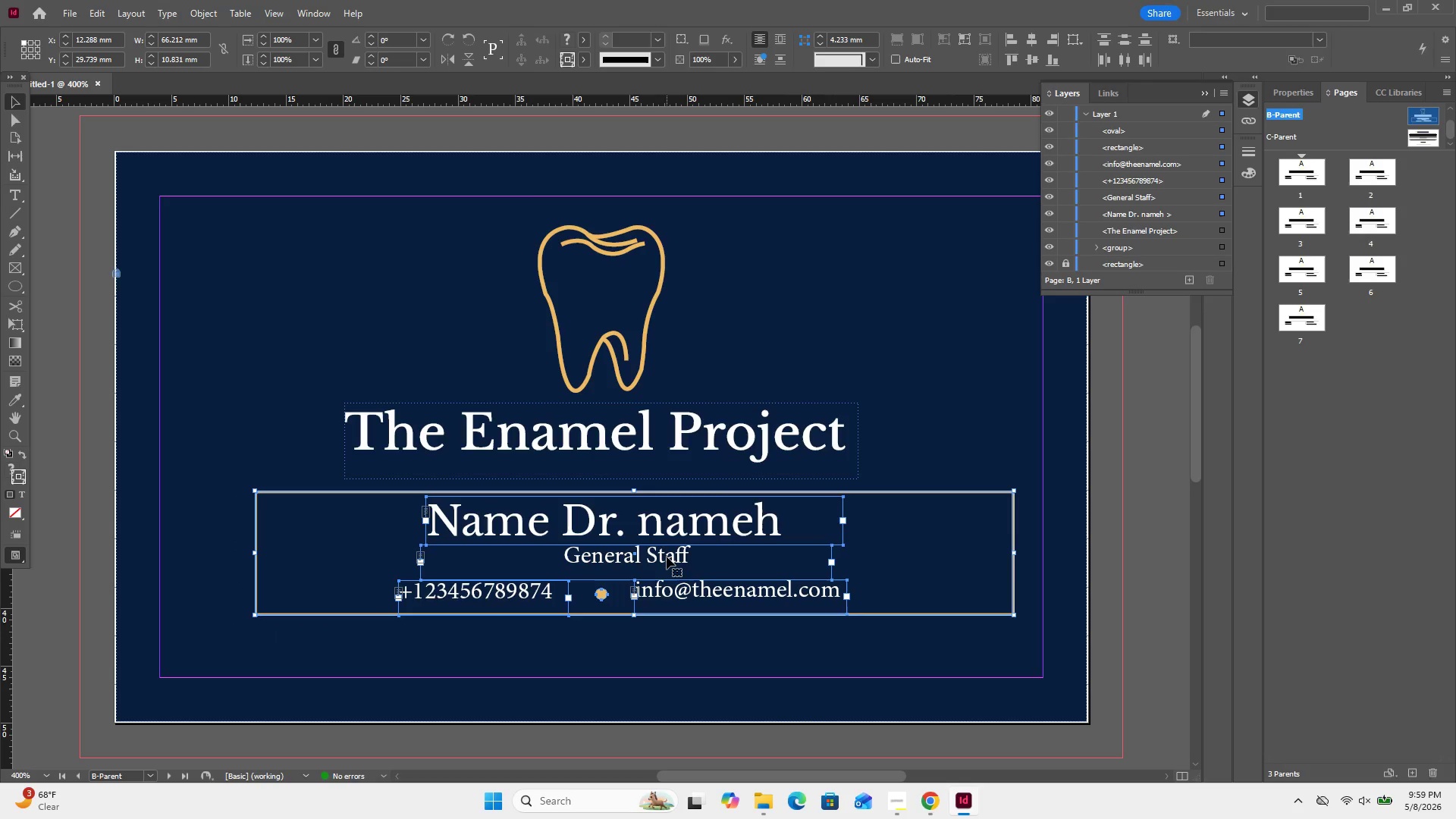 
wait(12.62)
 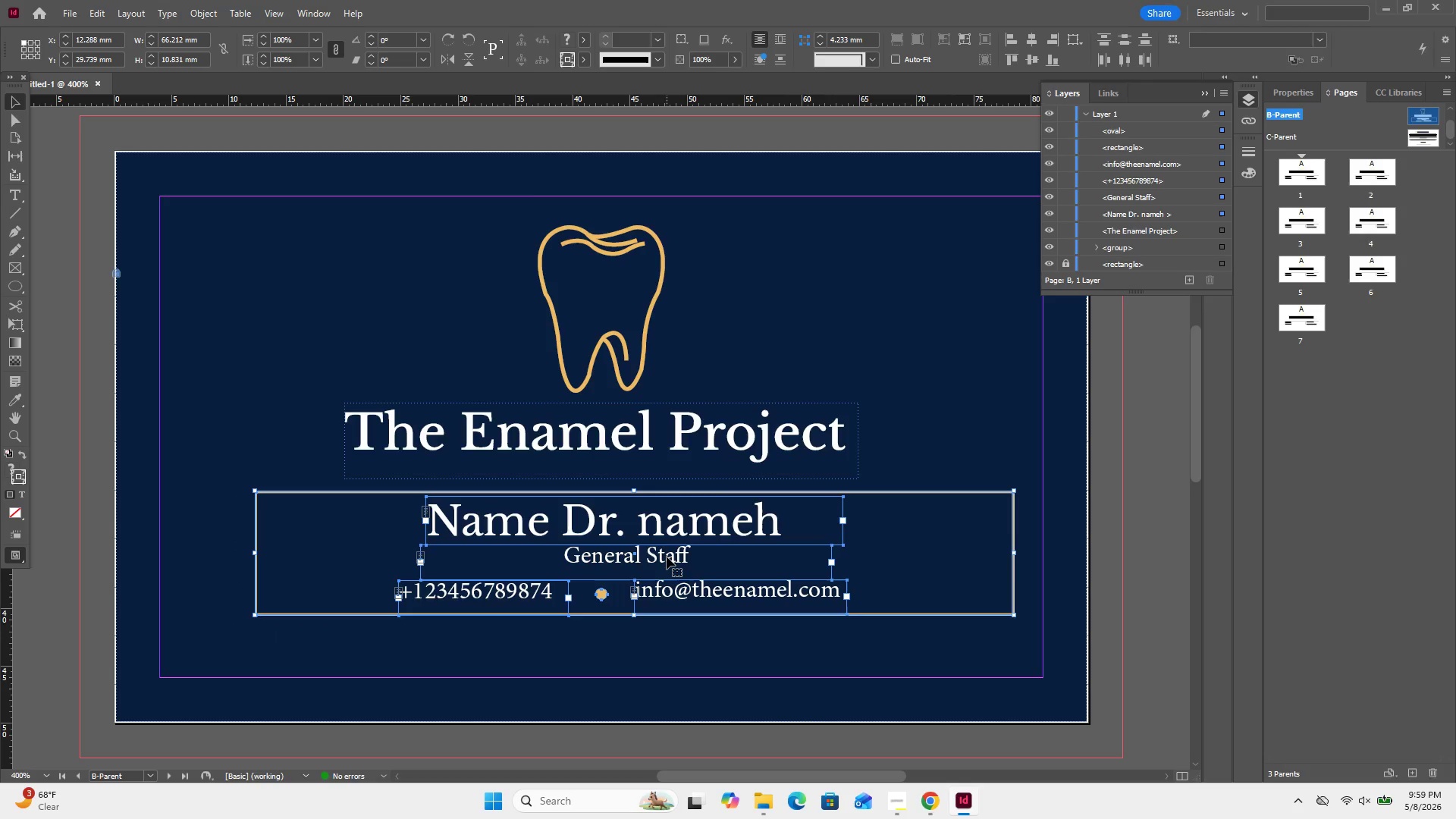 
left_click([895, 611])
 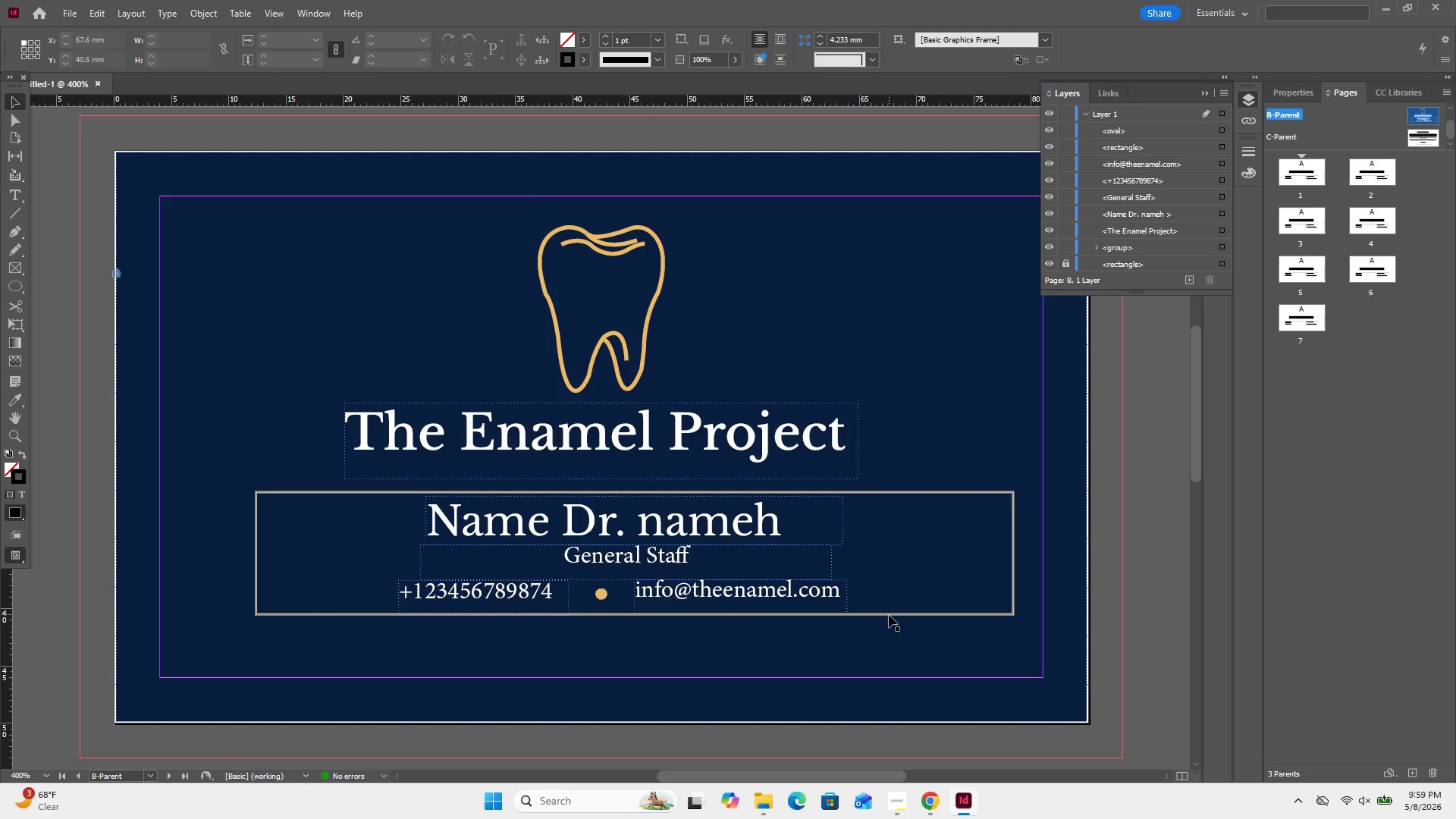 
left_click([889, 615])
 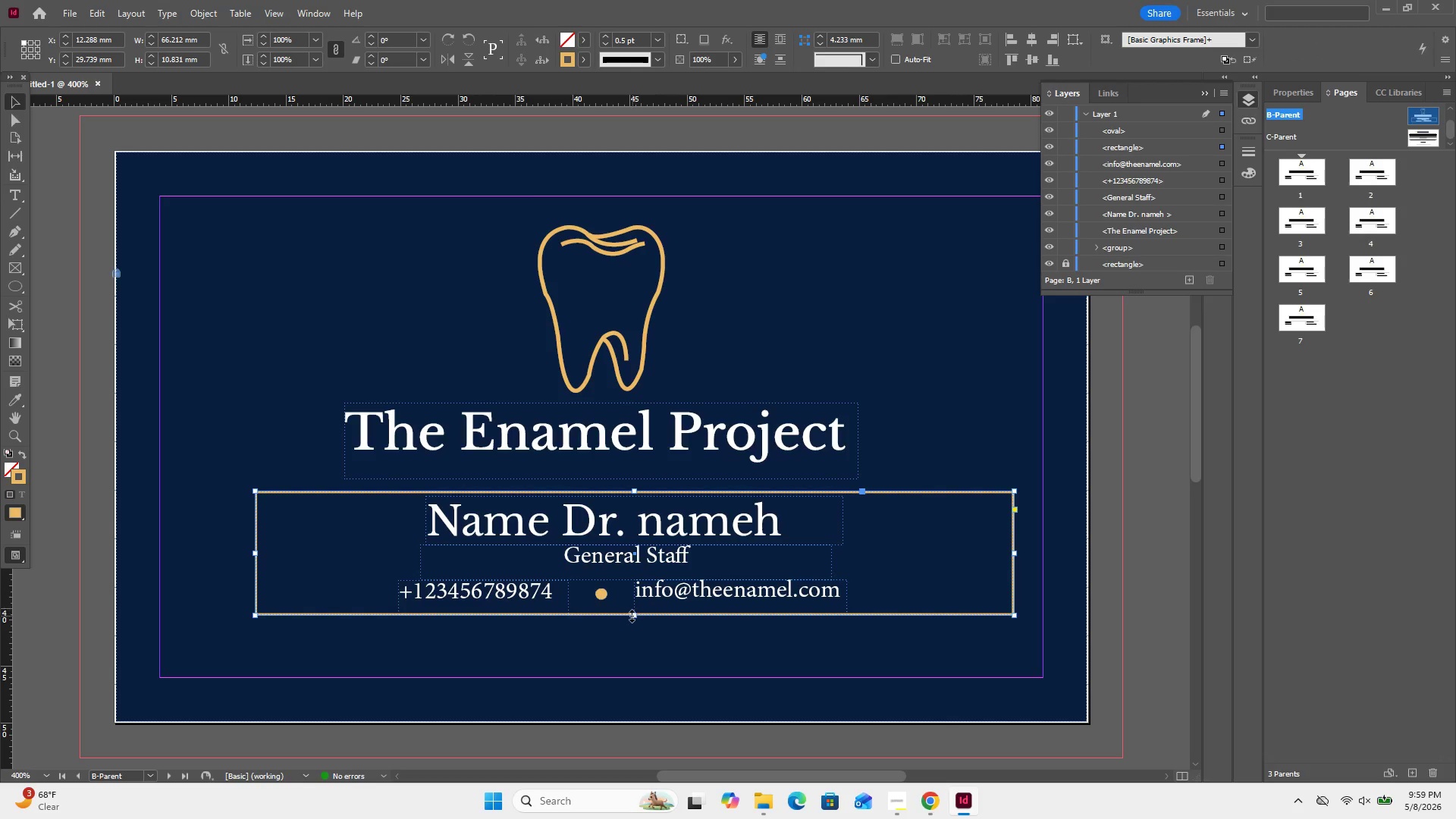 
left_click_drag(start_coordinate=[635, 616], to_coordinate=[635, 636])
 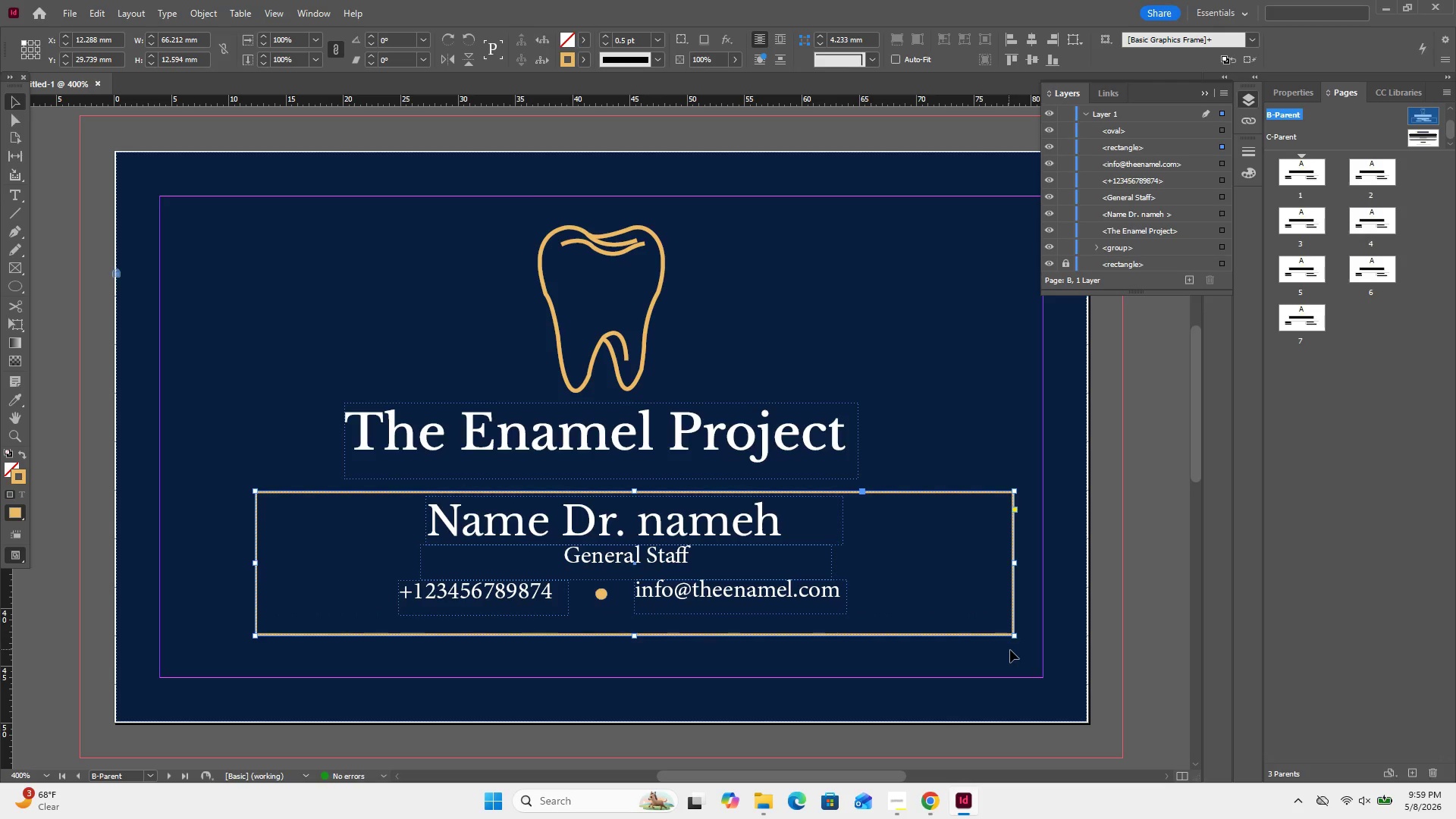 
left_click([1053, 689])
 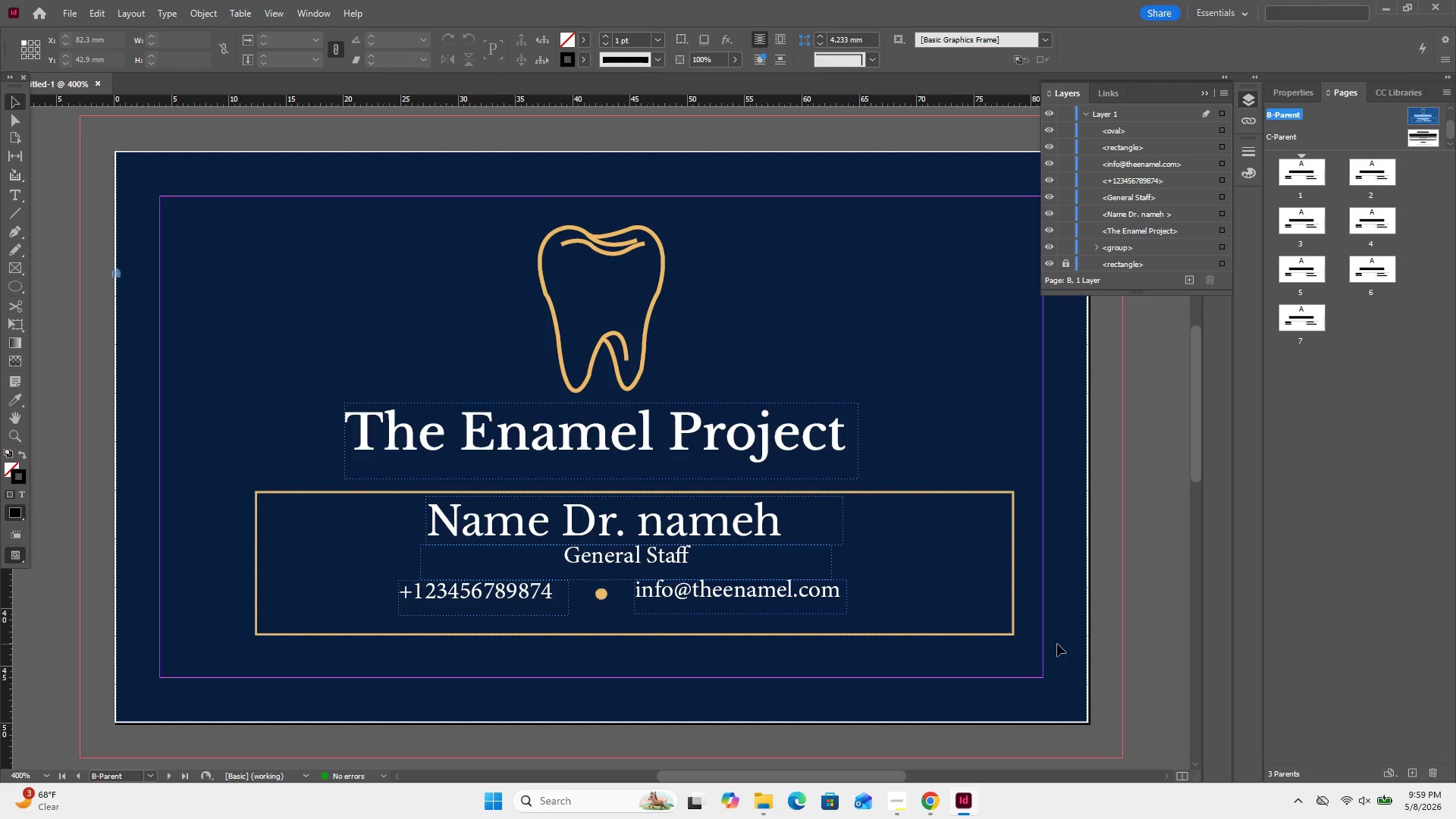 
left_click_drag(start_coordinate=[1035, 650], to_coordinate=[207, 487])
 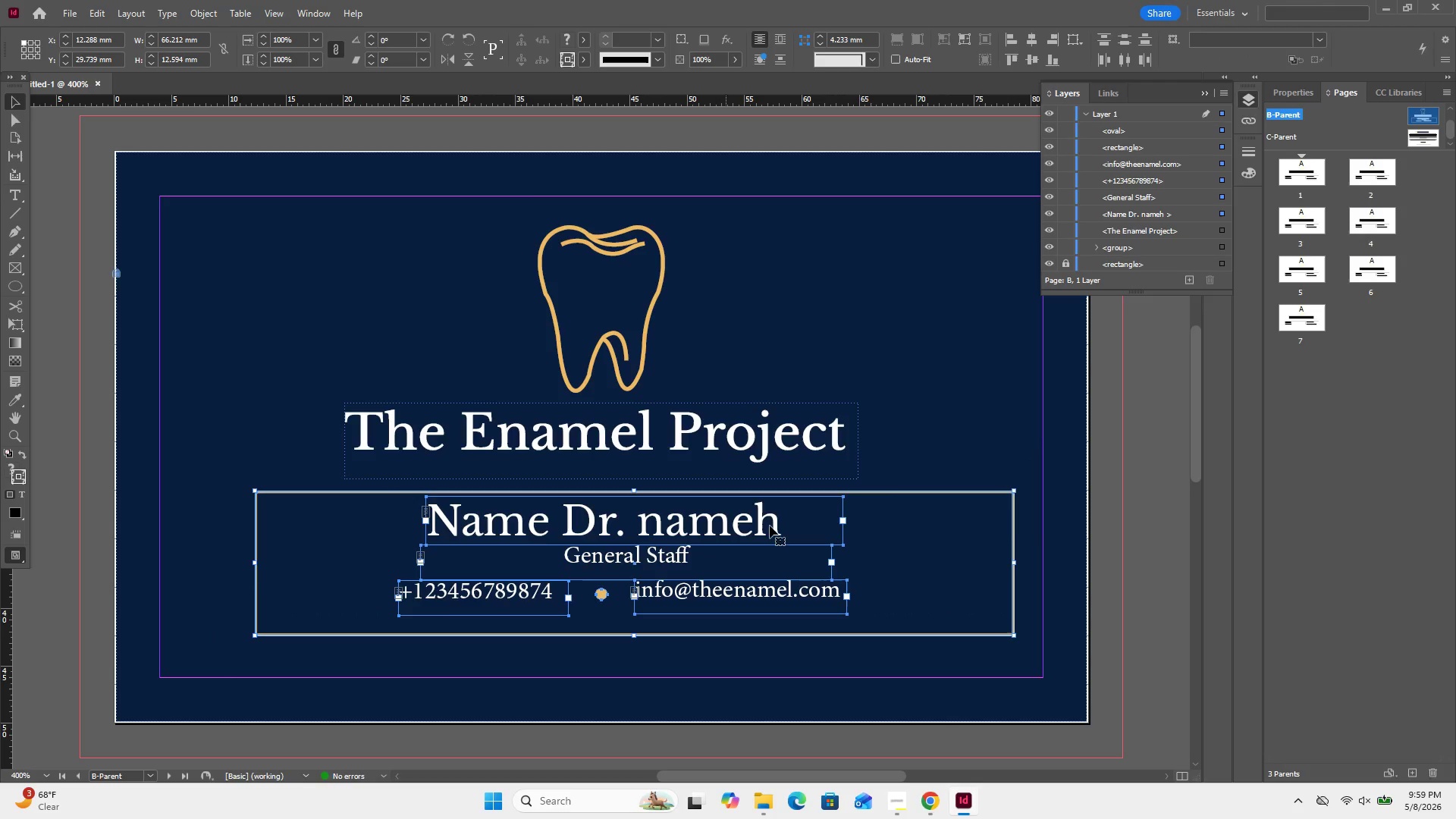 
left_click([943, 412])
 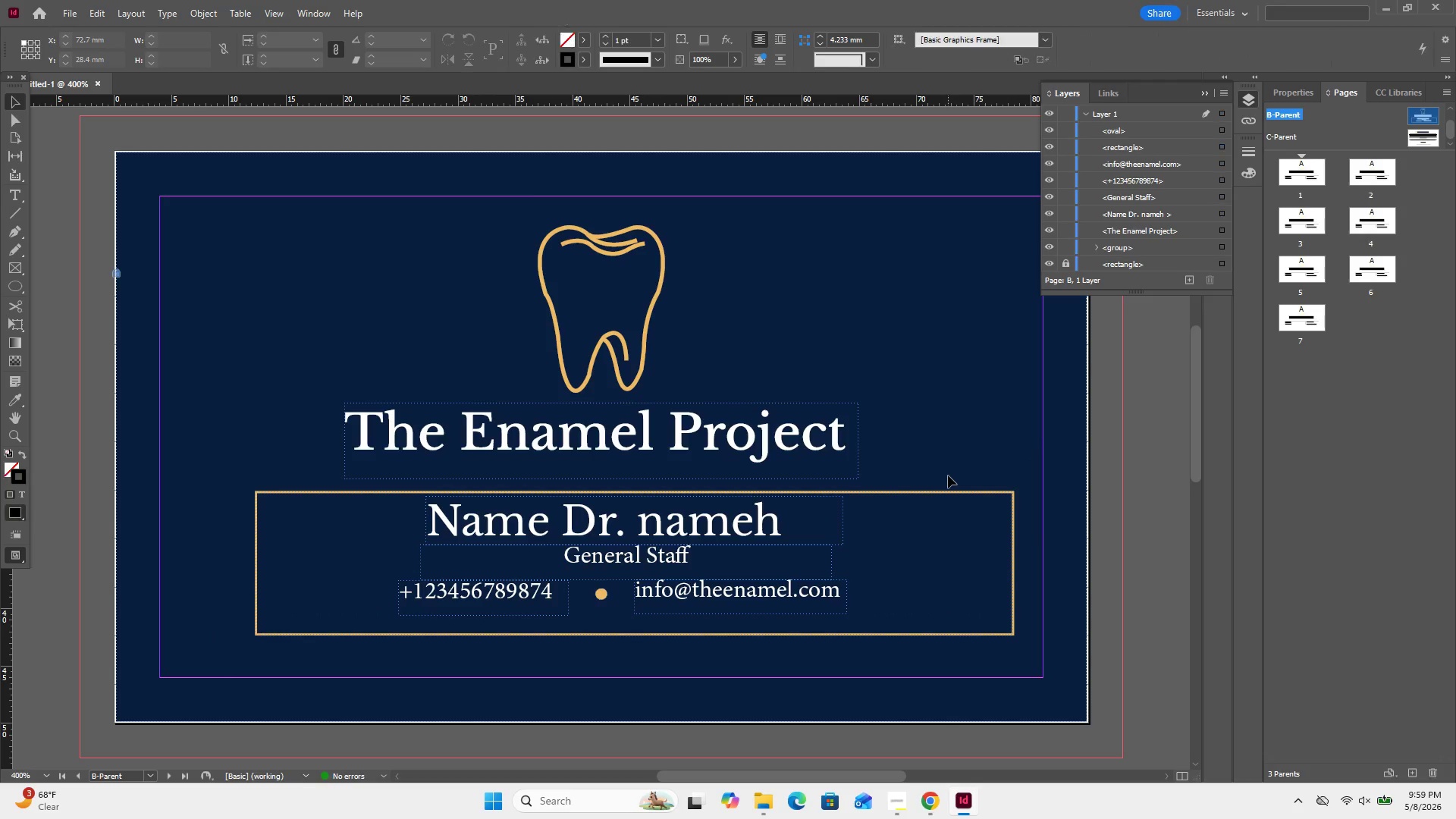 
left_click_drag(start_coordinate=[948, 475], to_coordinate=[1124, 583])
 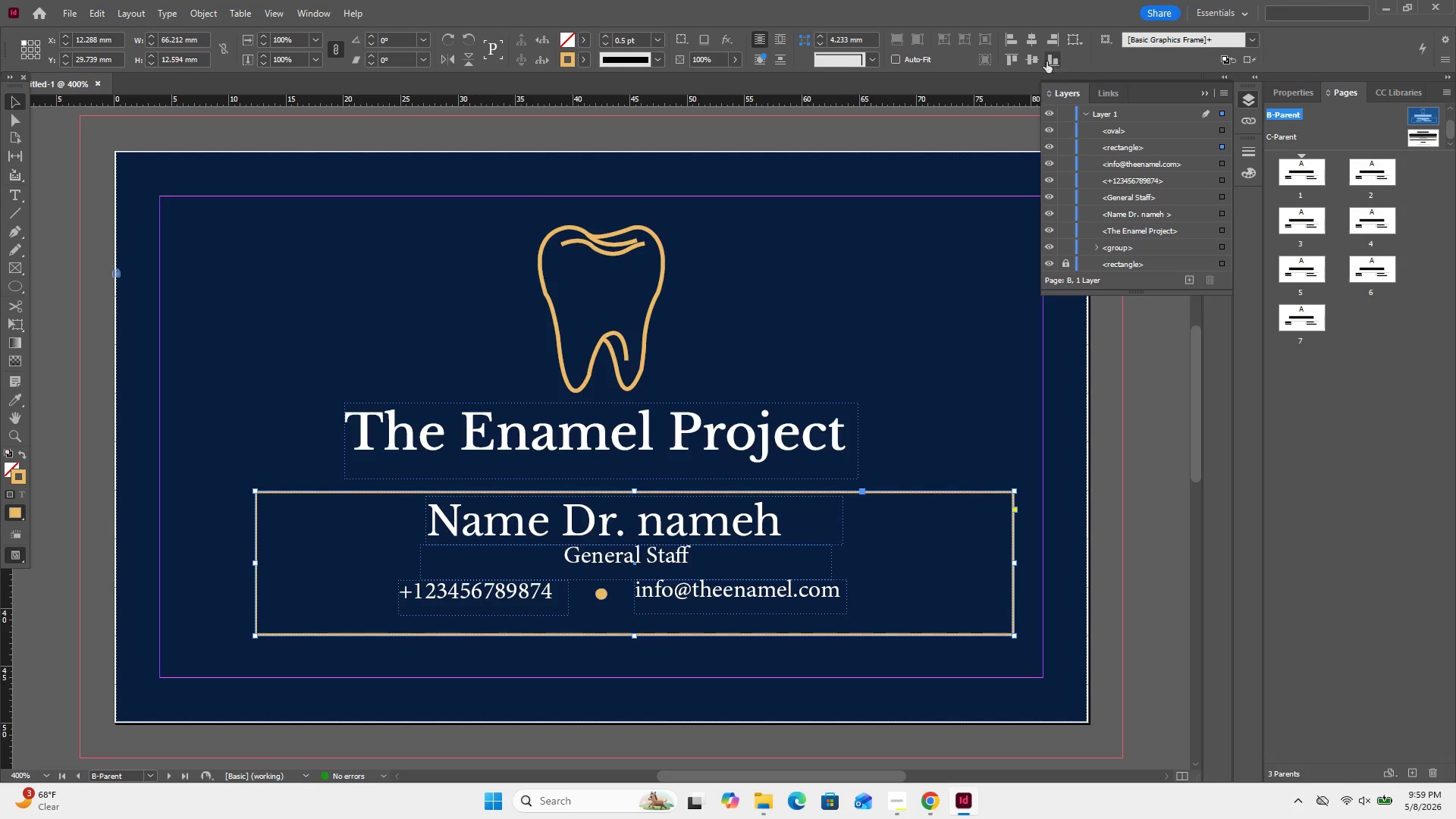 
left_click([1039, 39])
 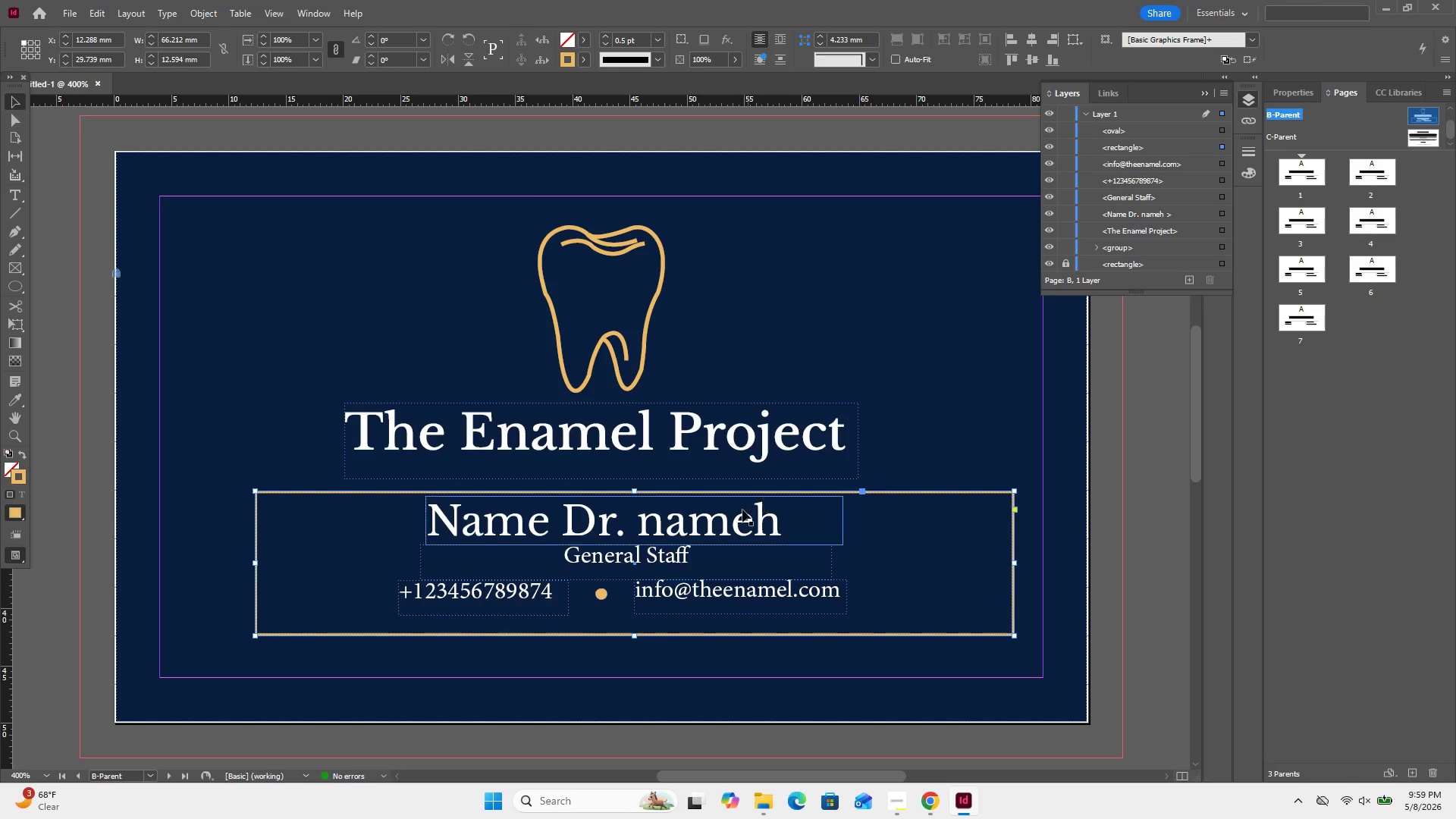 
left_click([742, 510])
 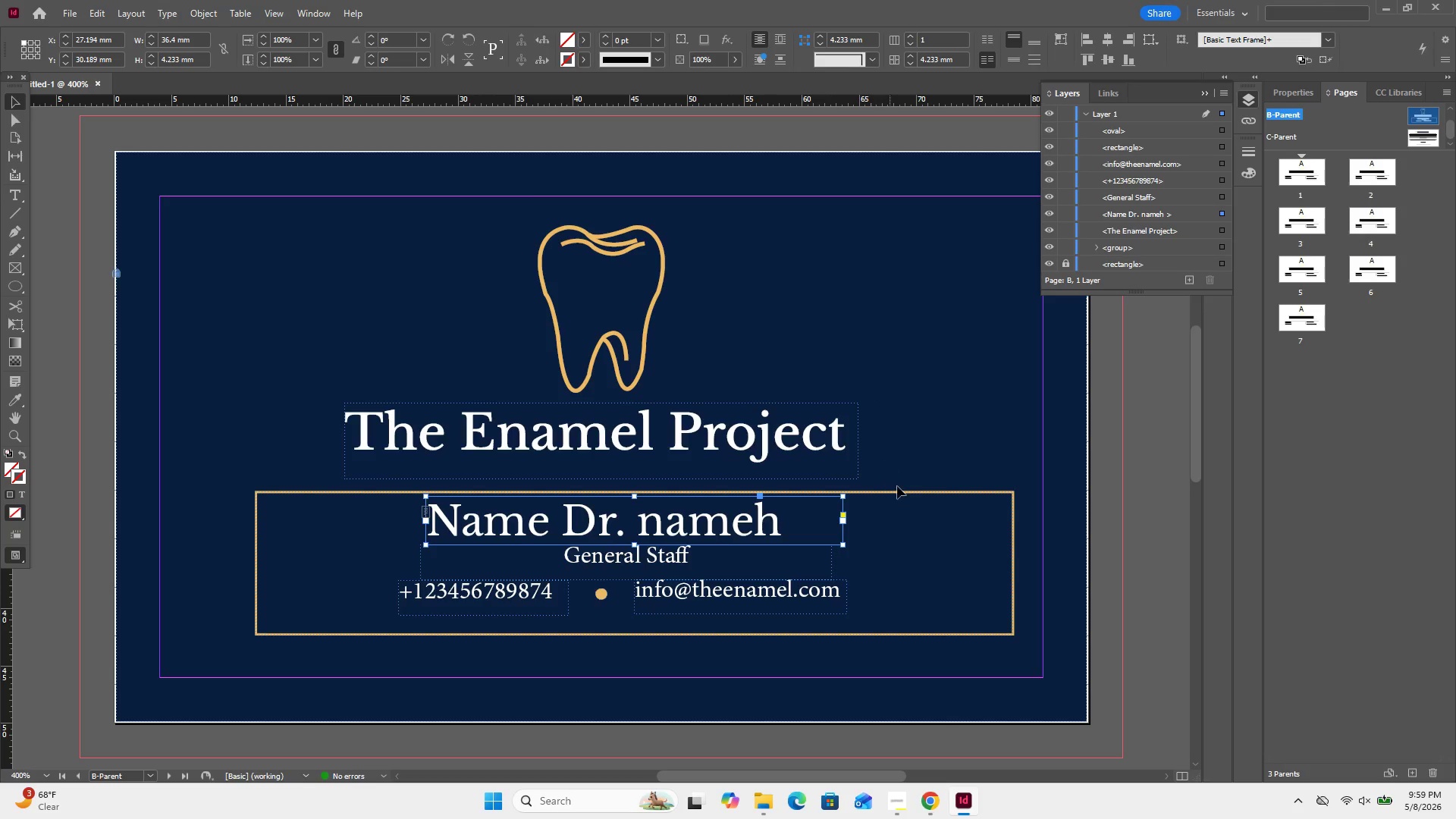 
left_click_drag(start_coordinate=[899, 486], to_coordinate=[780, 519])
 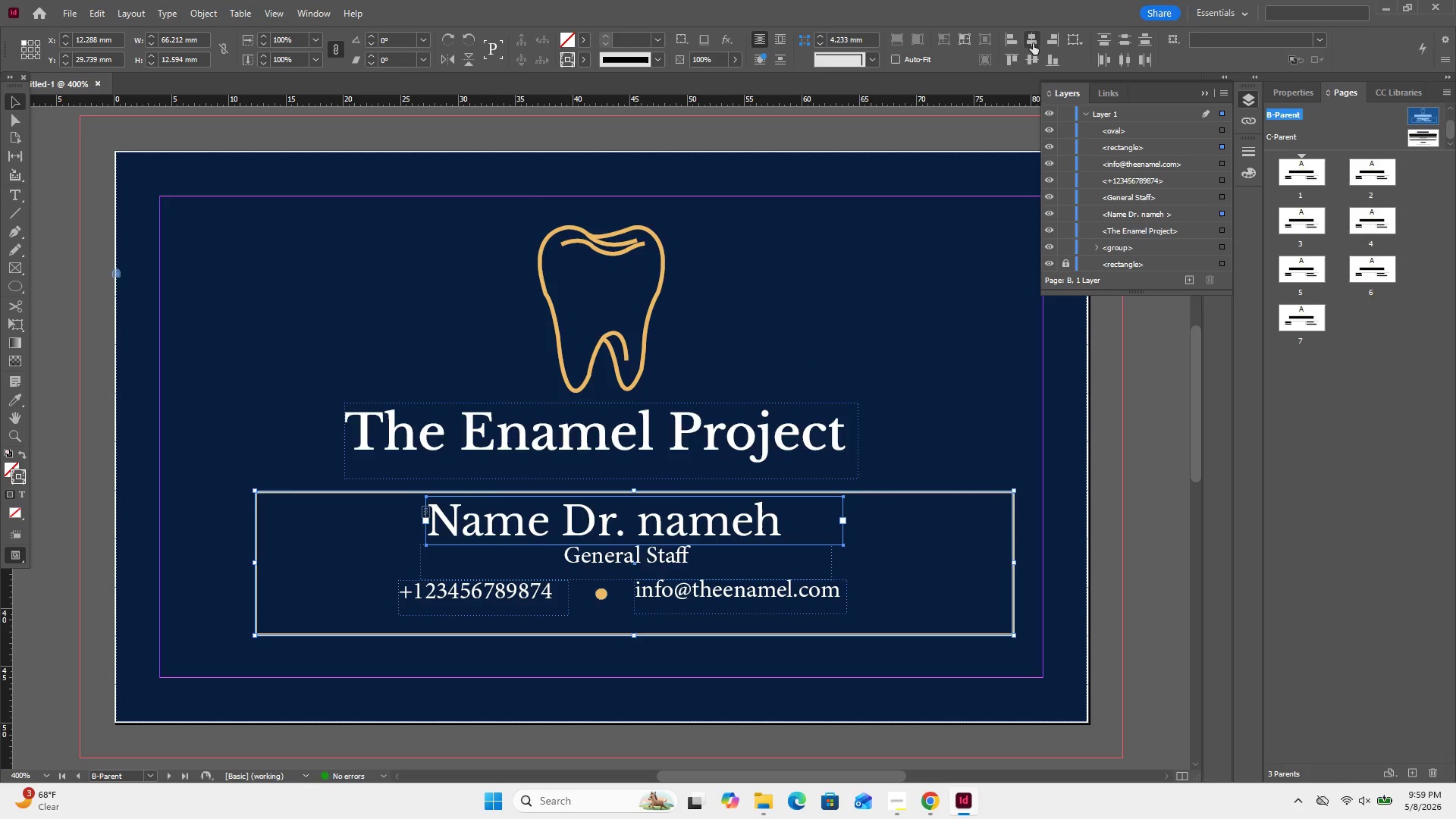 
left_click([1033, 40])
 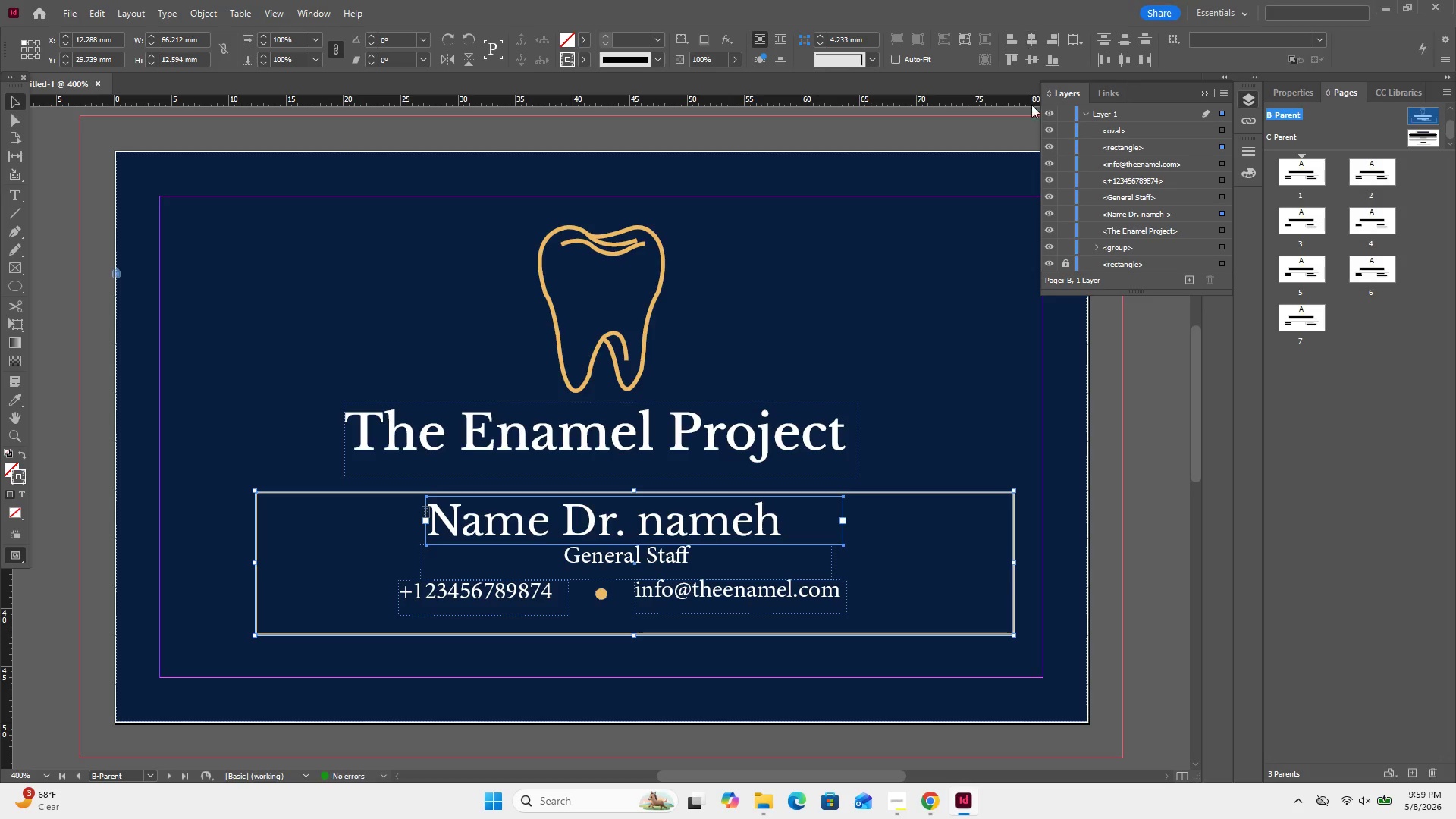 
left_click([919, 347])
 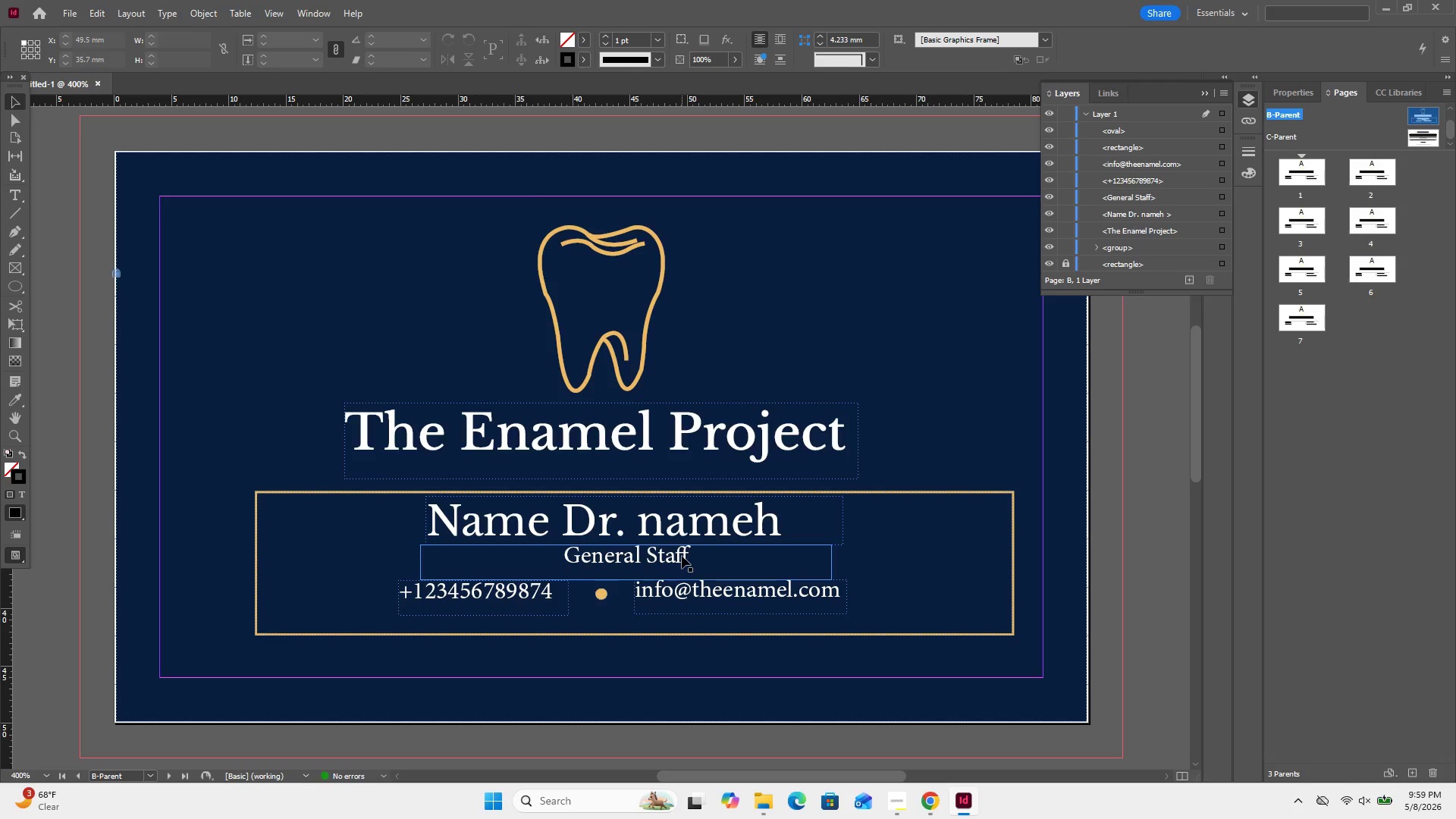 
left_click([681, 554])
 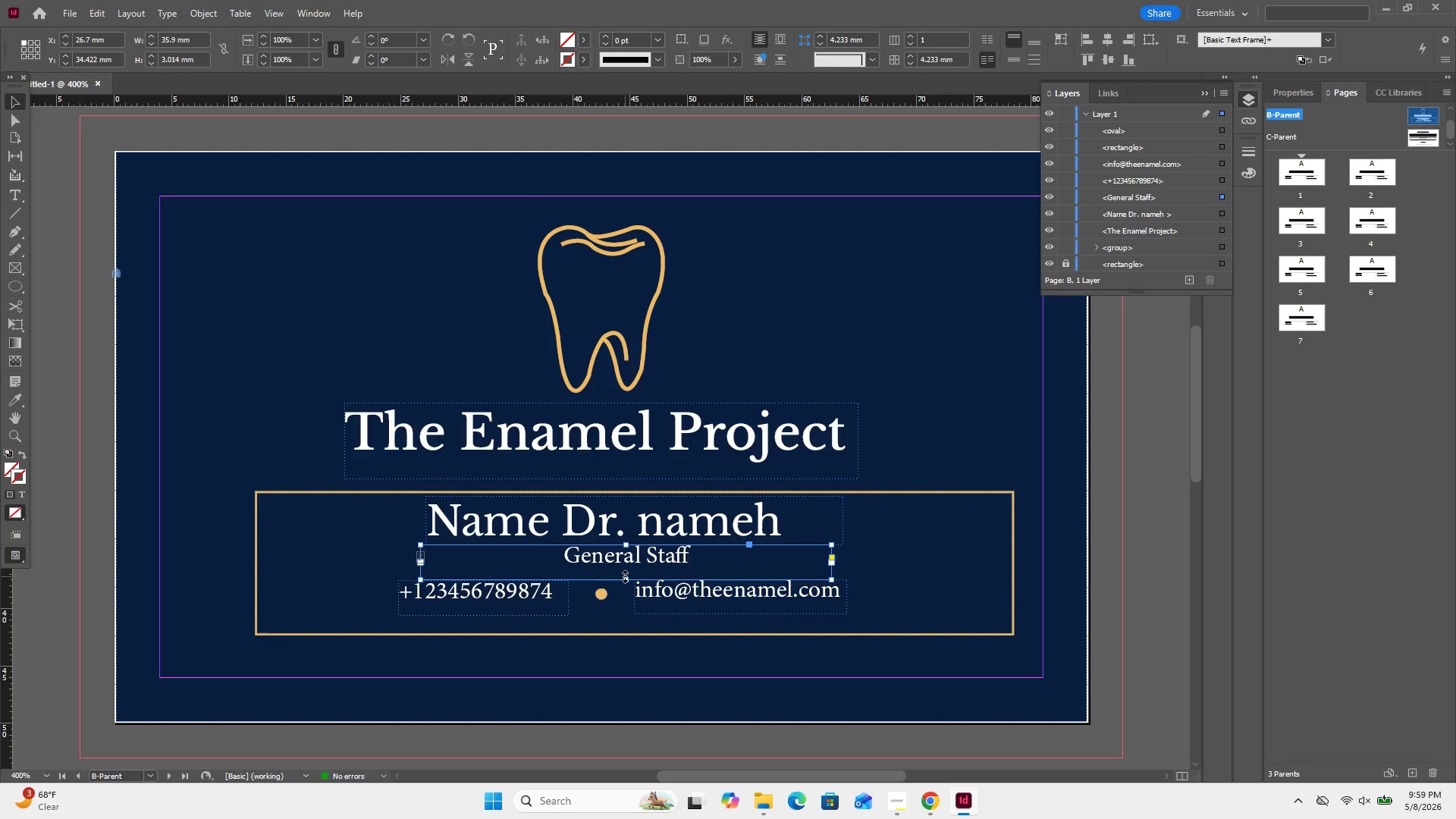 
left_click_drag(start_coordinate=[625, 577], to_coordinate=[628, 570])
 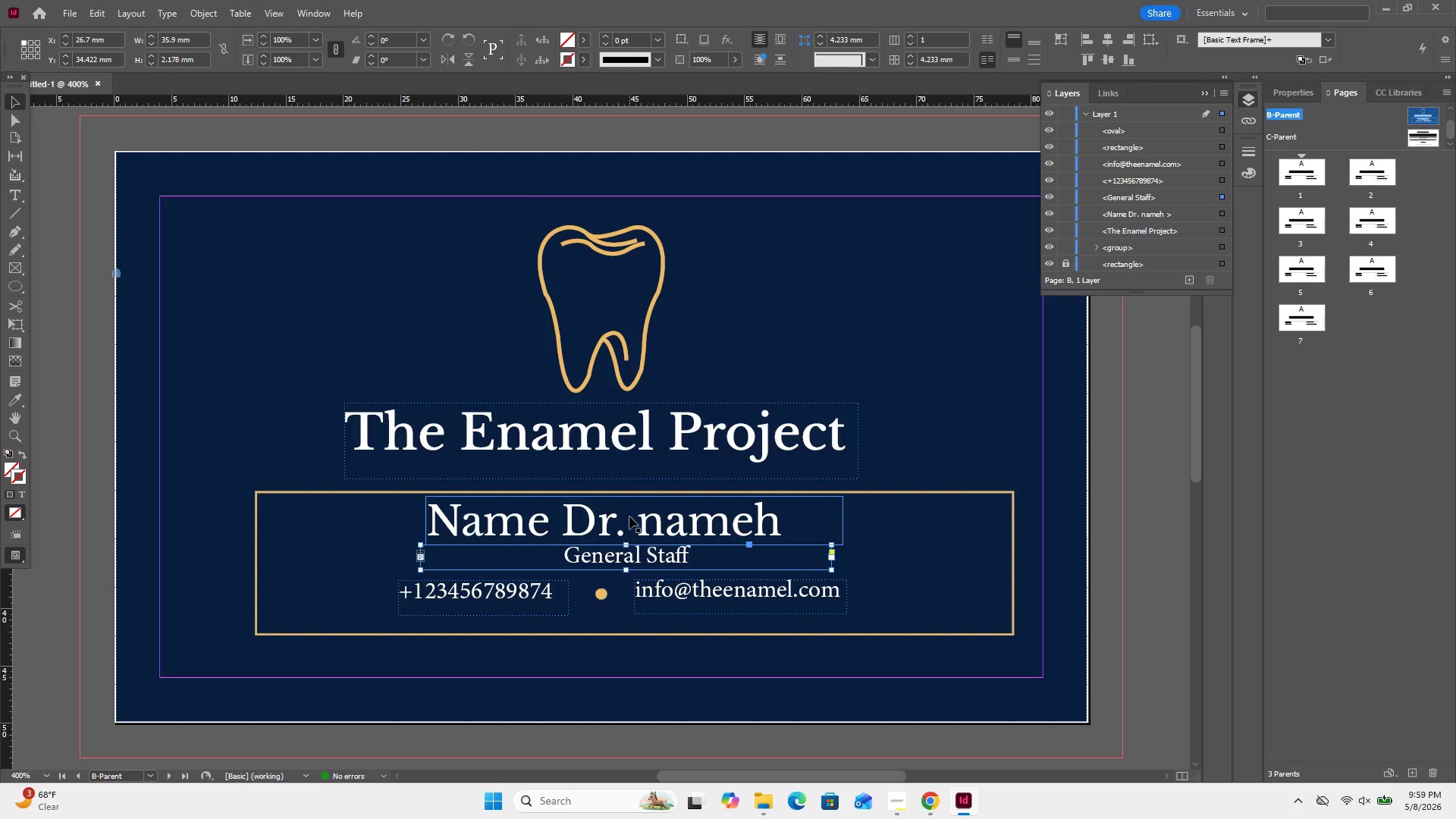 
key(ArrowDown)
 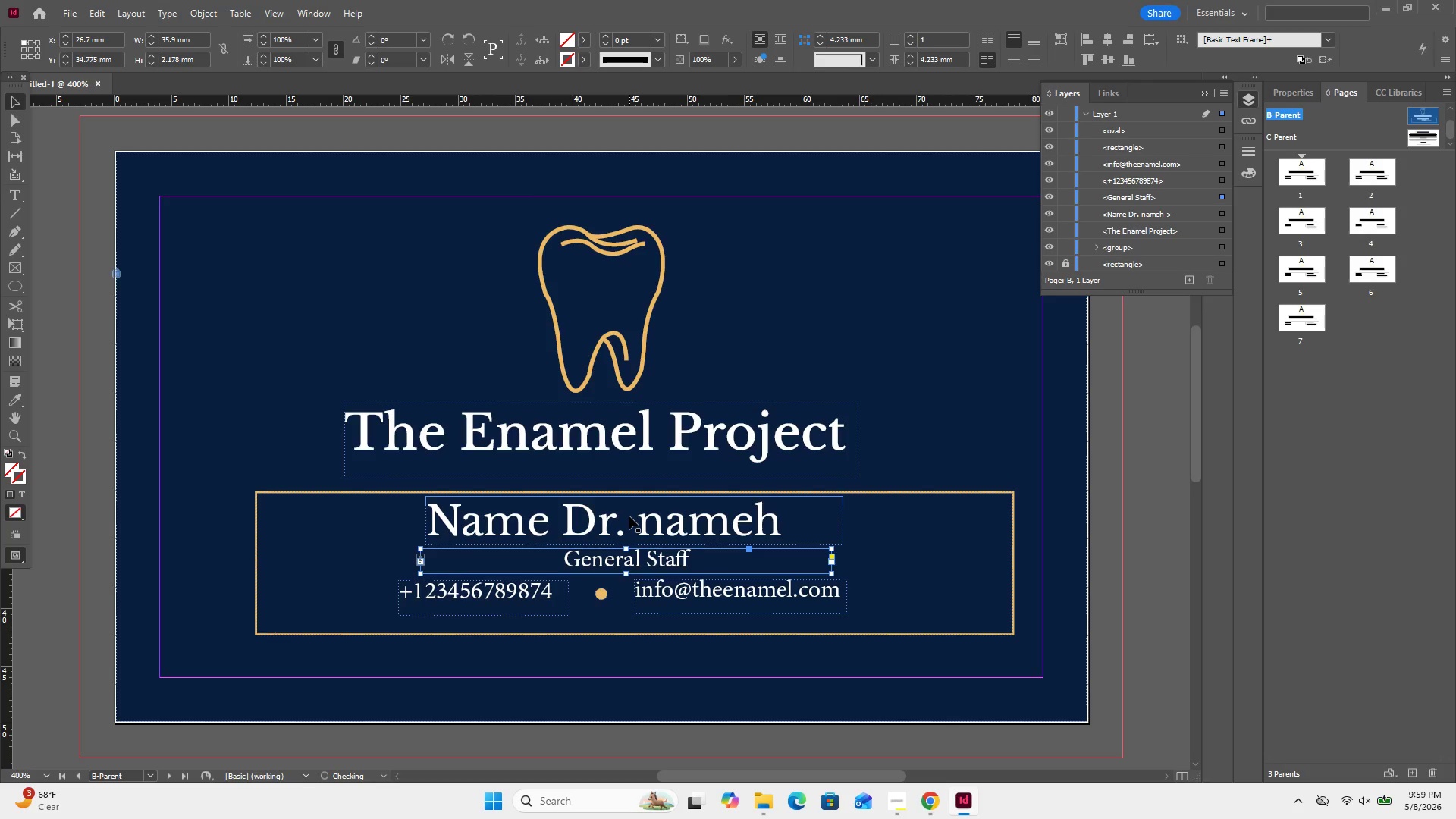 
key(ArrowDown)
 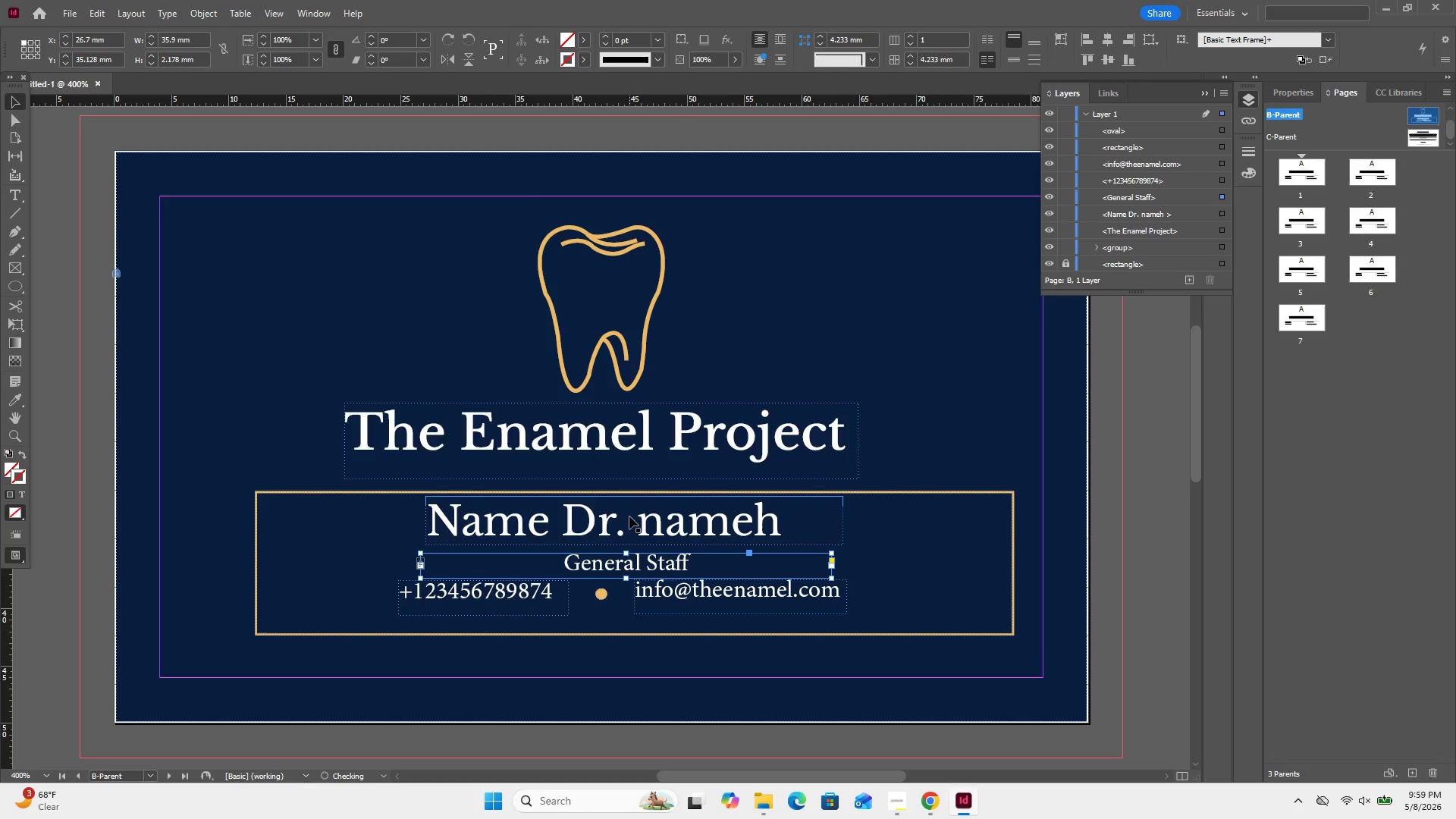 
key(ArrowDown)
 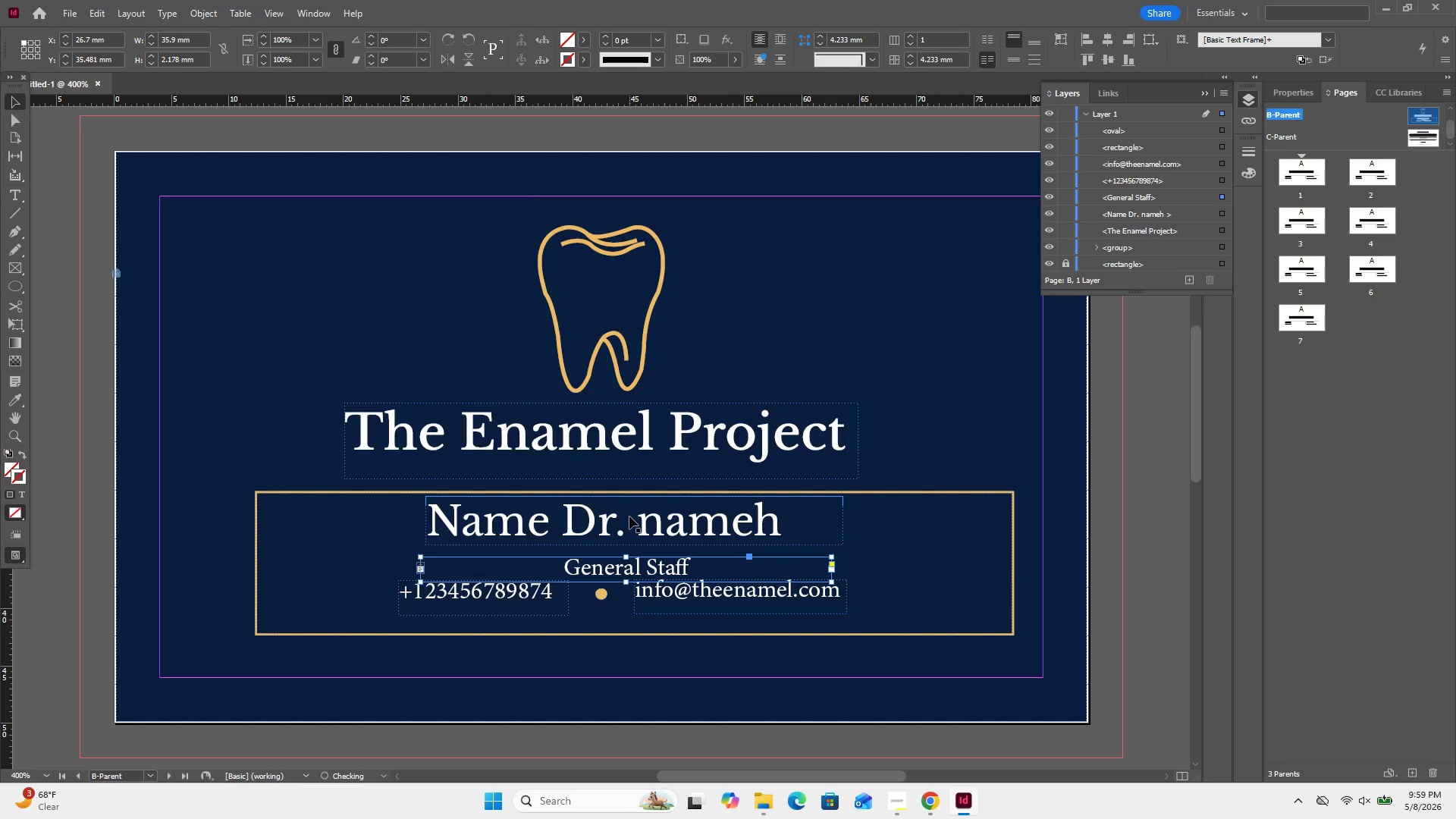 
key(ArrowUp)
 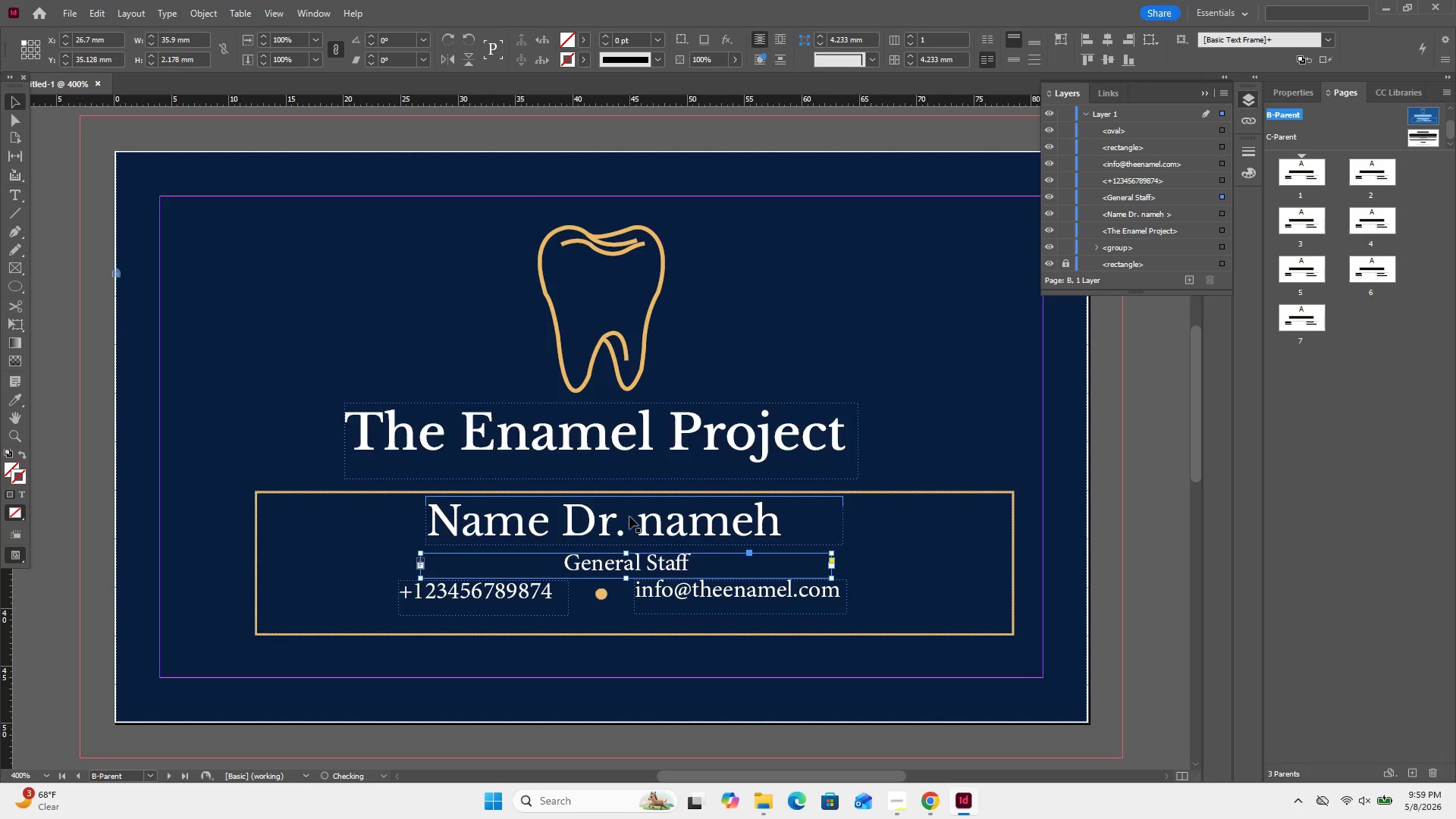 
key(ArrowUp)
 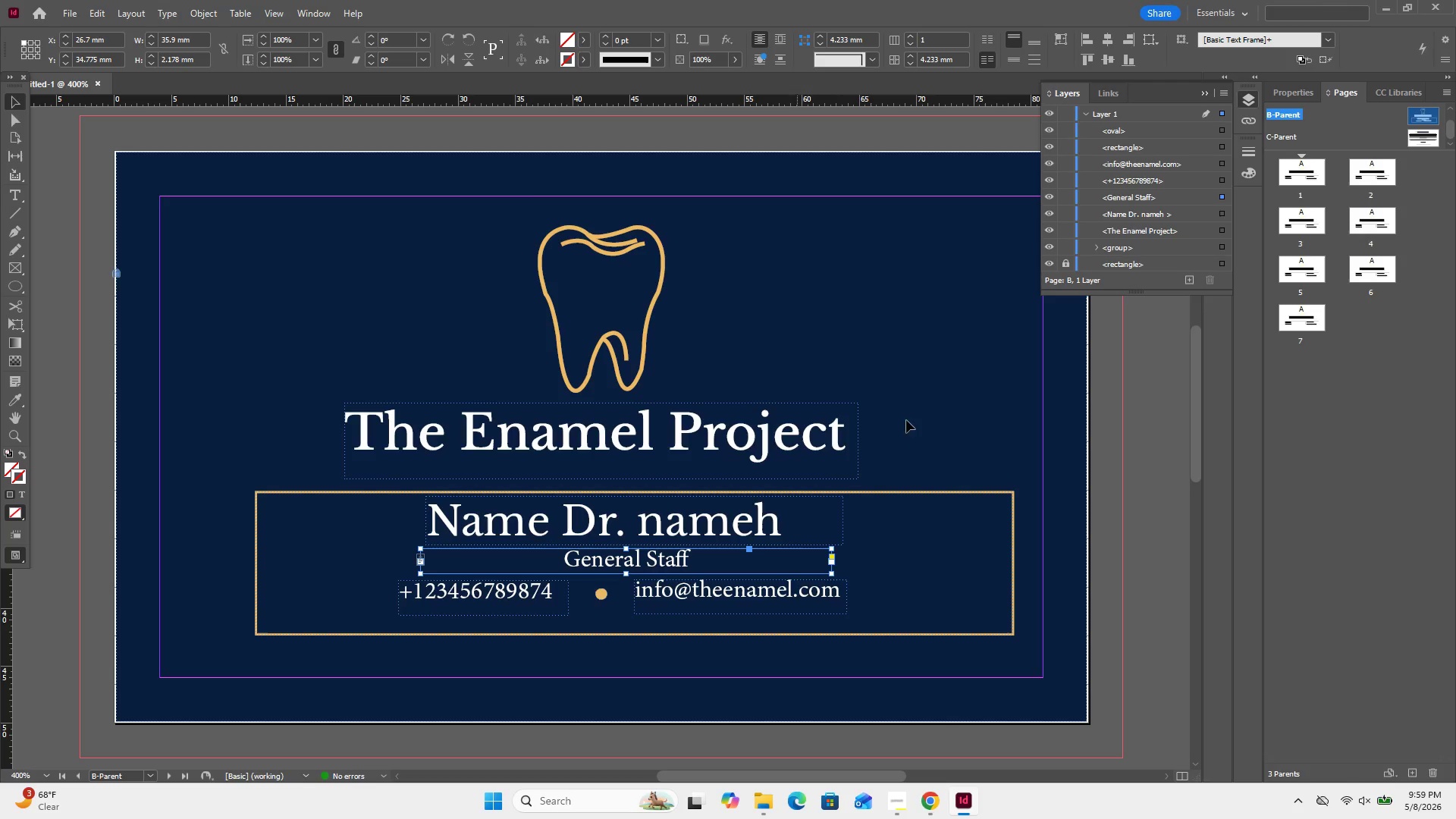 
left_click([950, 398])
 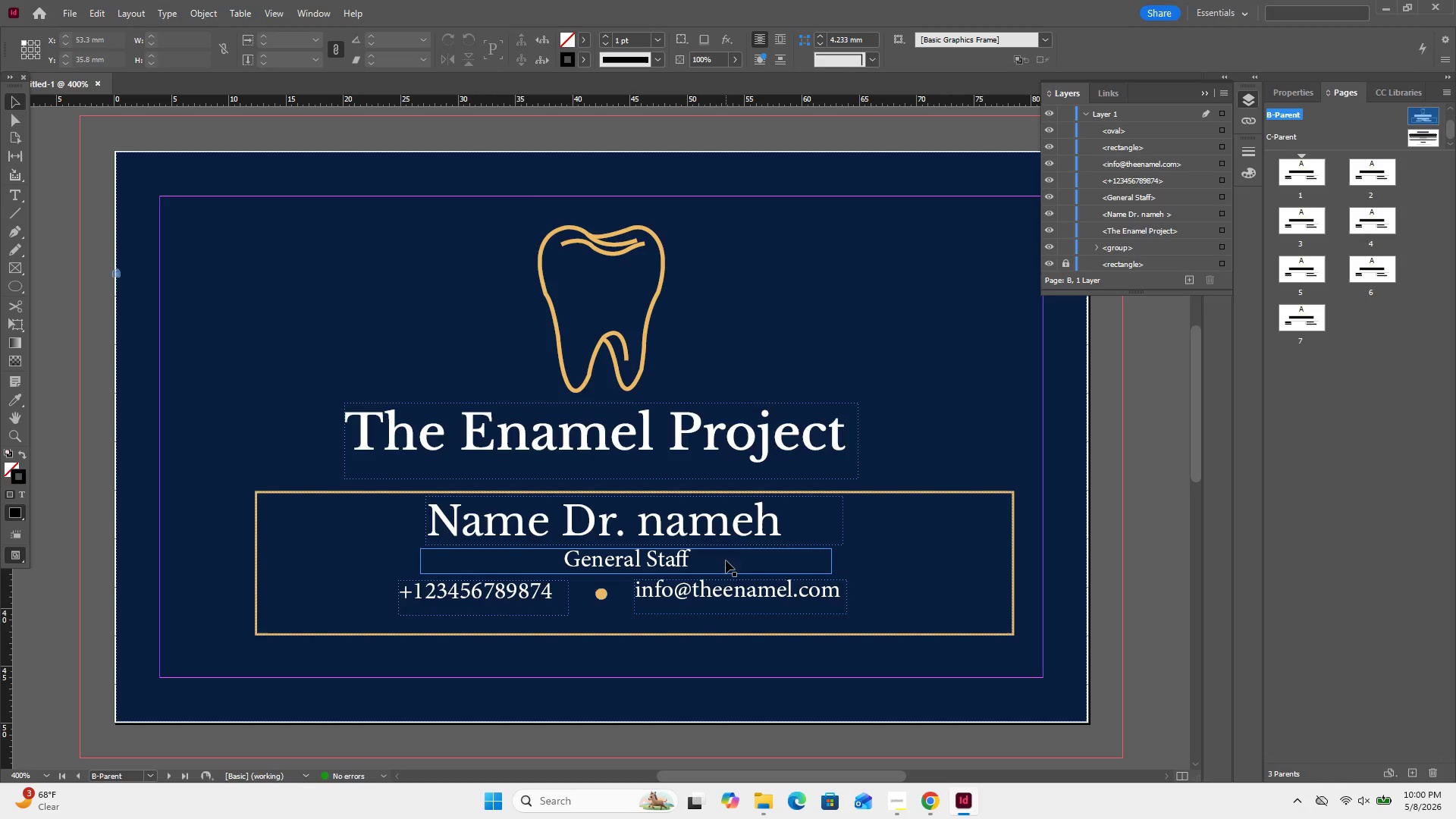 
scroll: coordinate [745, 529], scroll_direction: up, amount: 1.0
 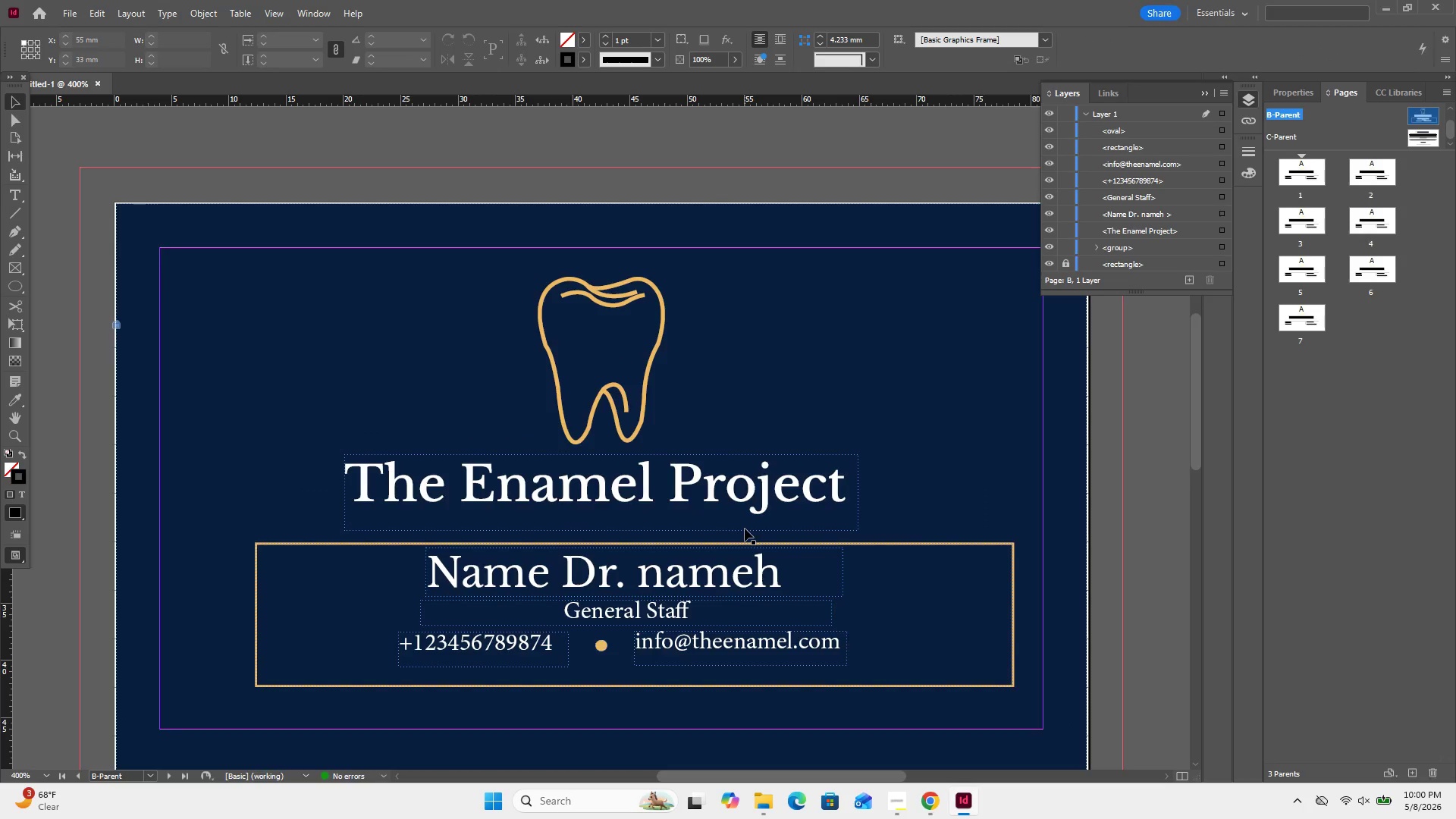 
scroll: coordinate [745, 529], scroll_direction: none, amount: 0.0
 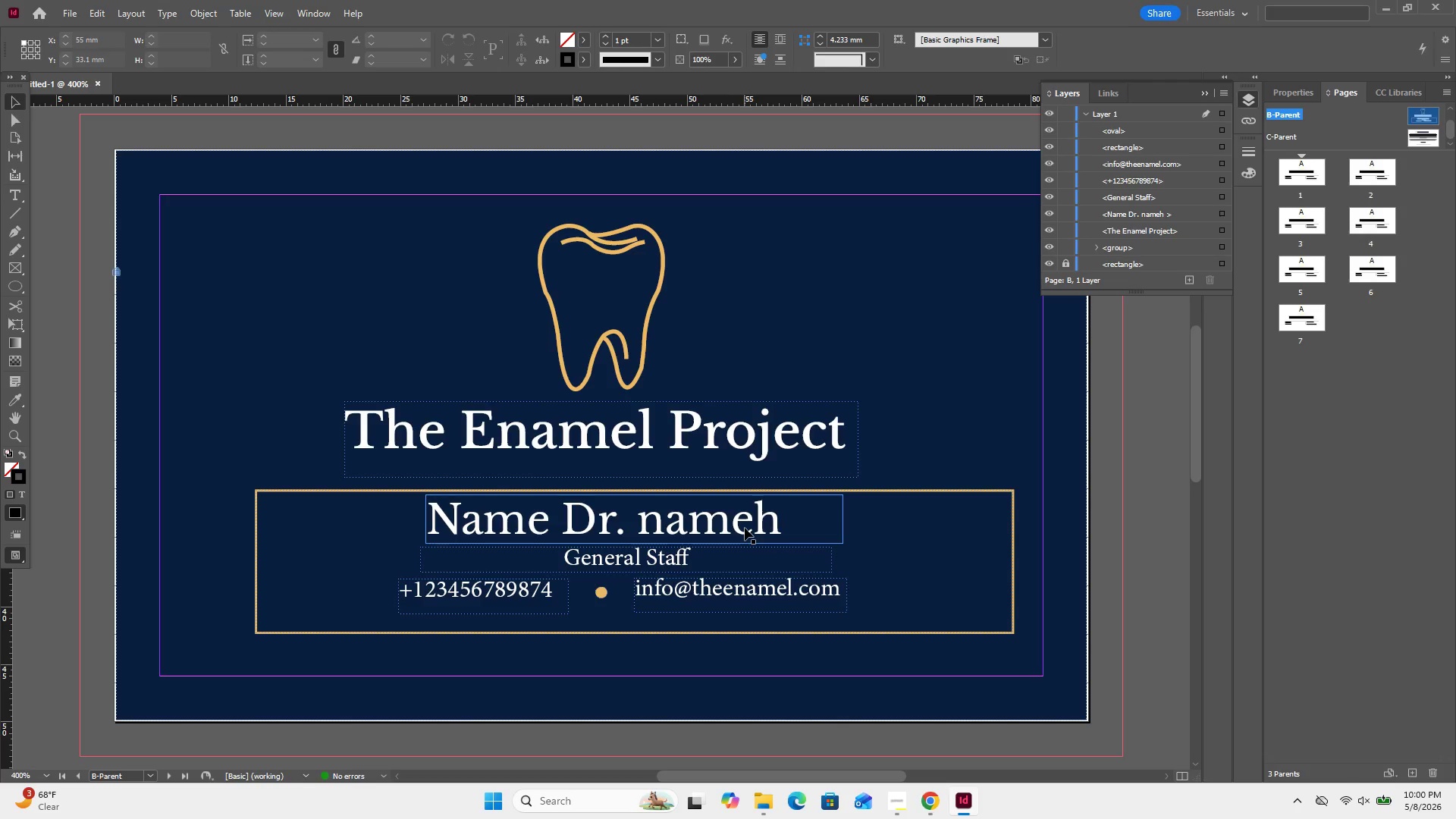 
wait(7.54)
 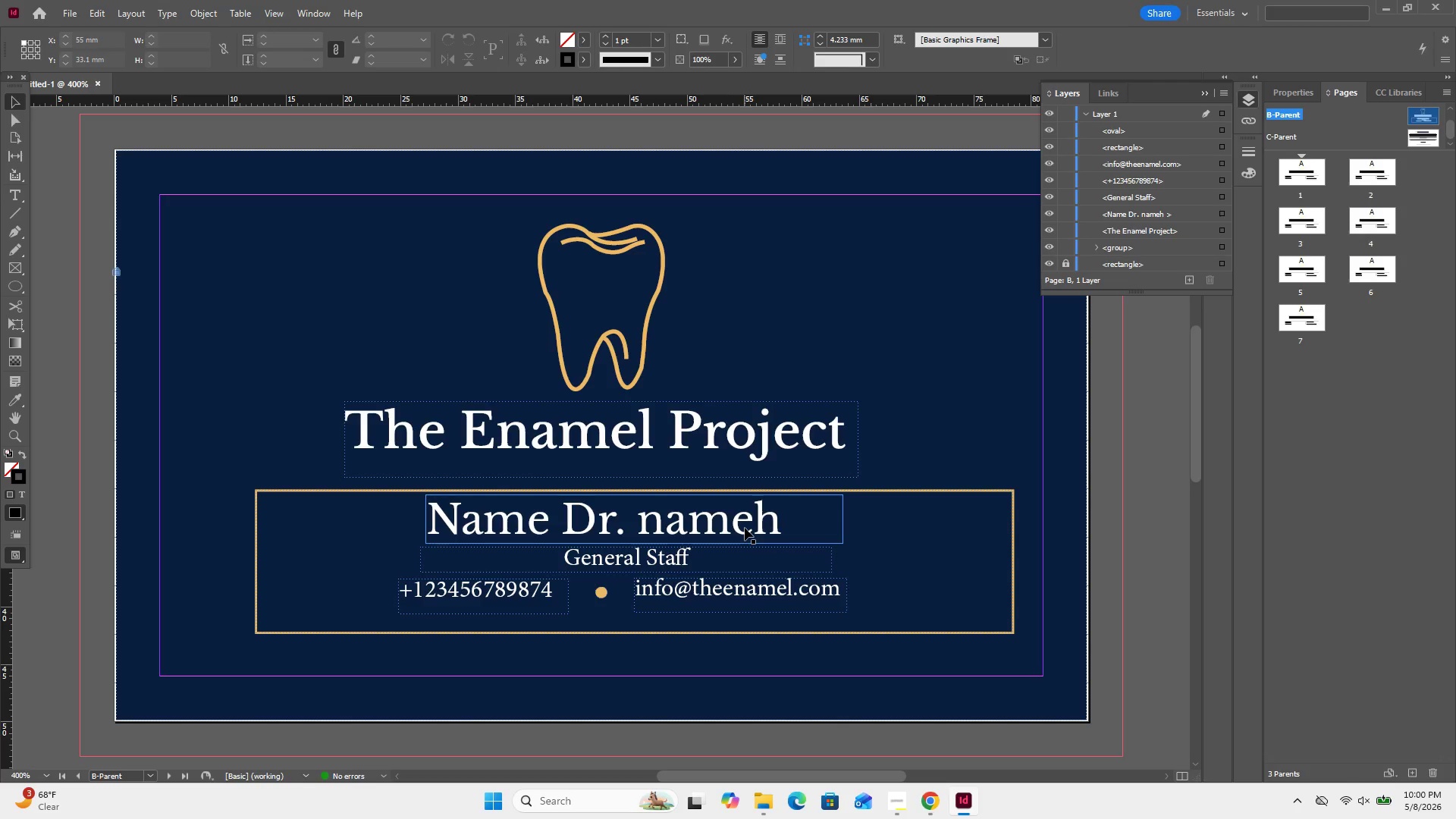 
left_click([900, 814])